 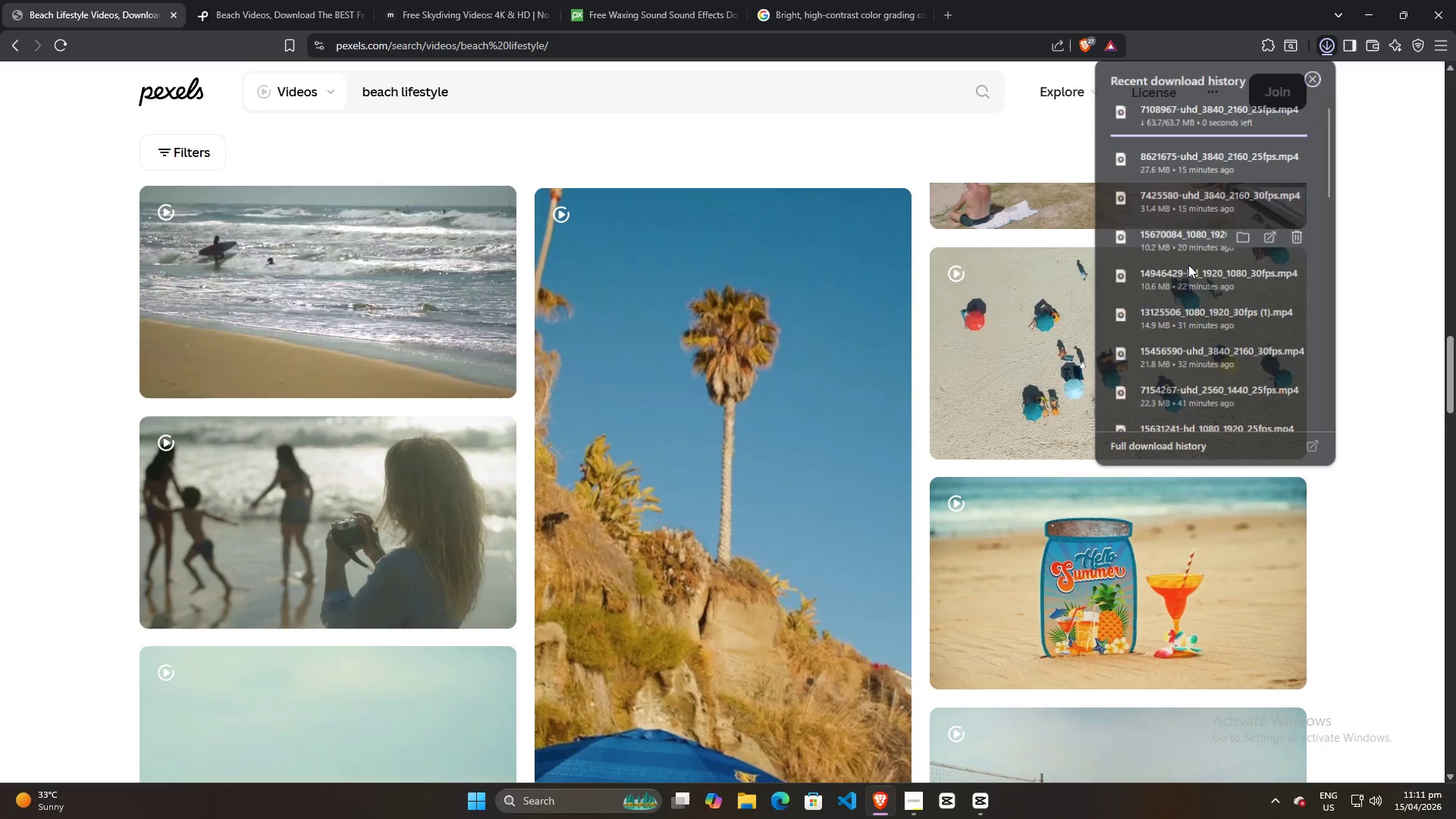 
left_click_drag(start_coordinate=[1183, 112], to_coordinate=[1323, 527])
 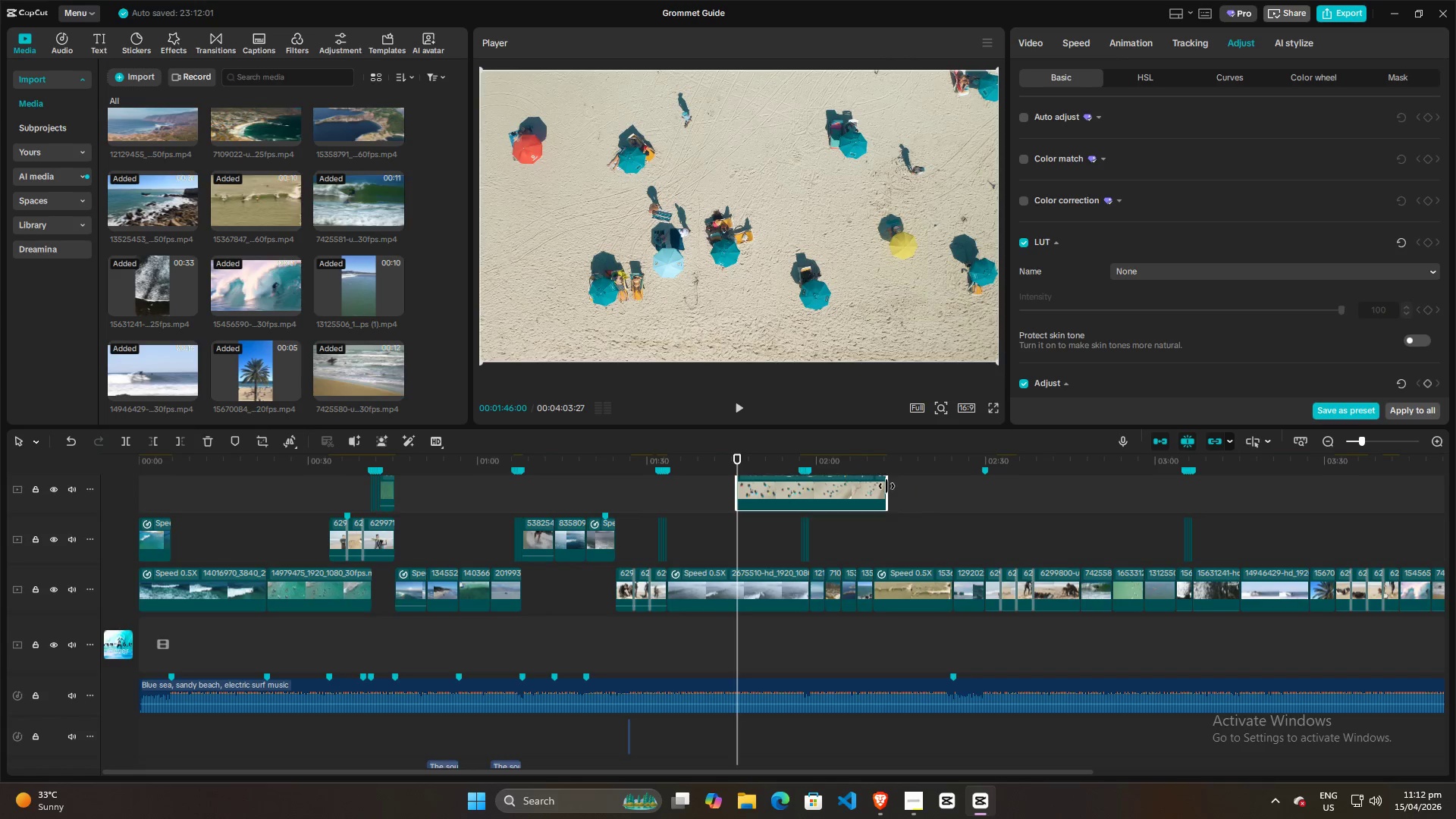 
left_click_drag(start_coordinate=[833, 486], to_coordinate=[1332, 528])
 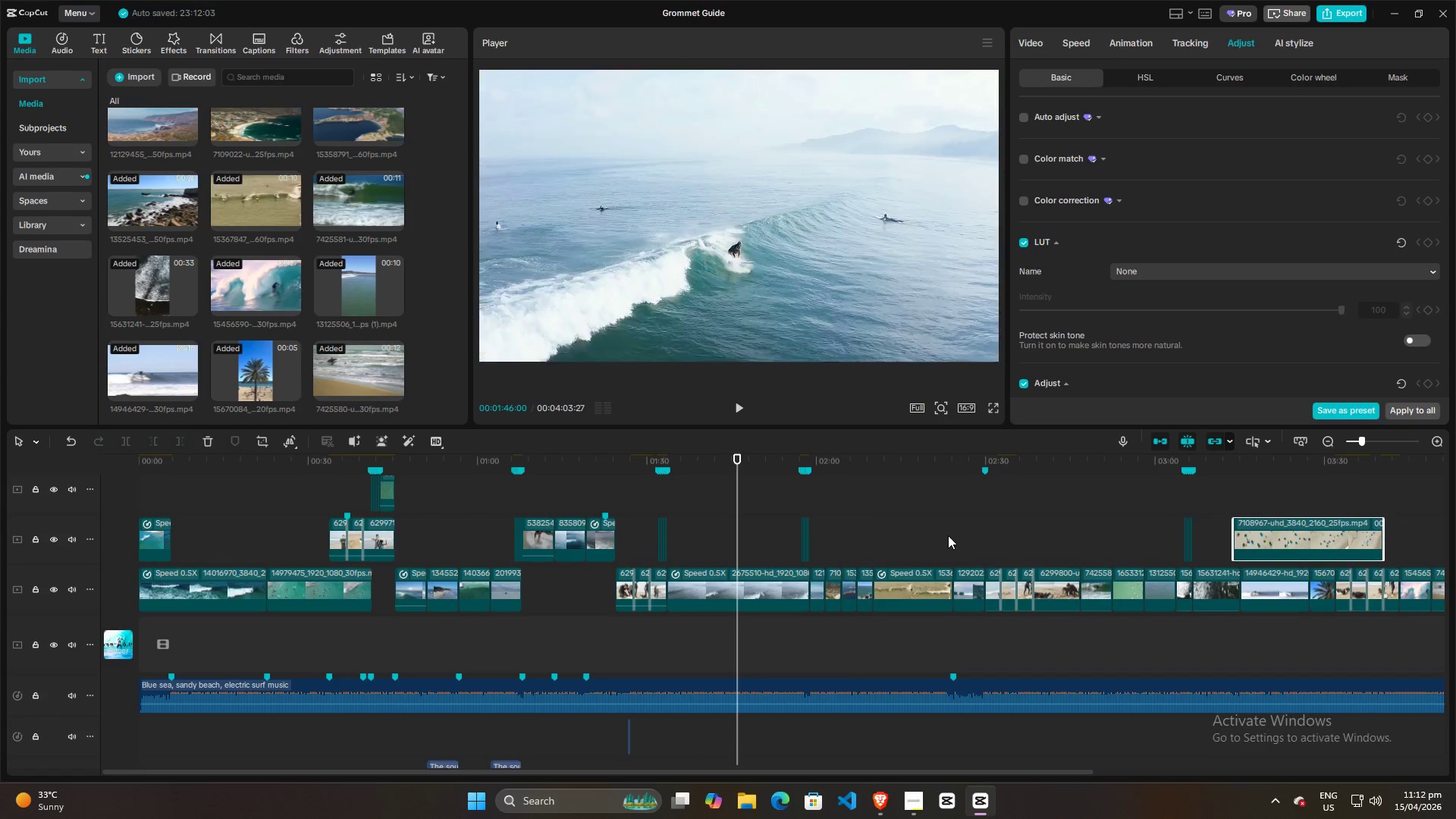 
scroll: coordinate [947, 535], scroll_direction: up, amount: 4.0
 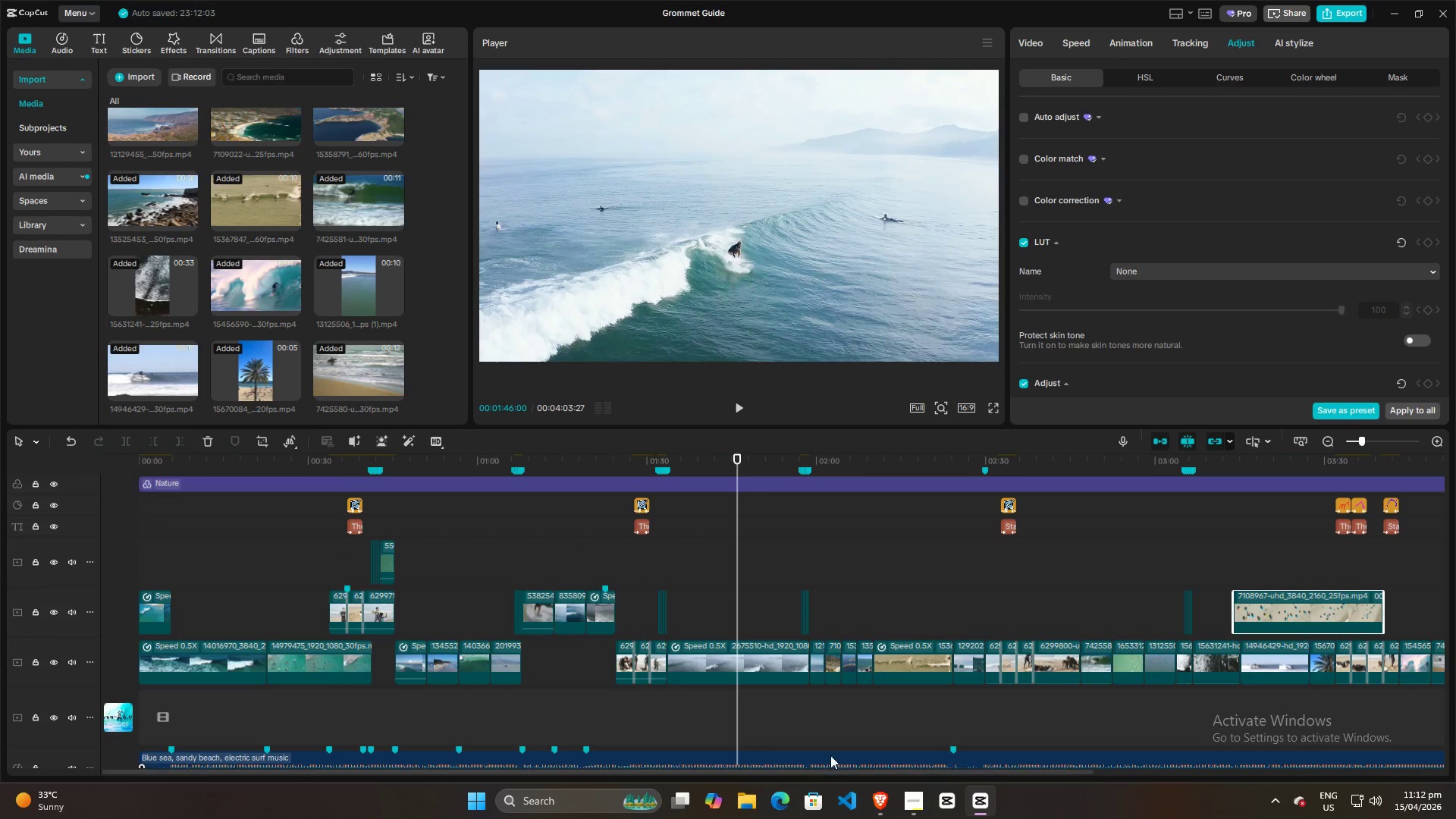 
hold_key(key=ControlLeft, duration=1.06)
 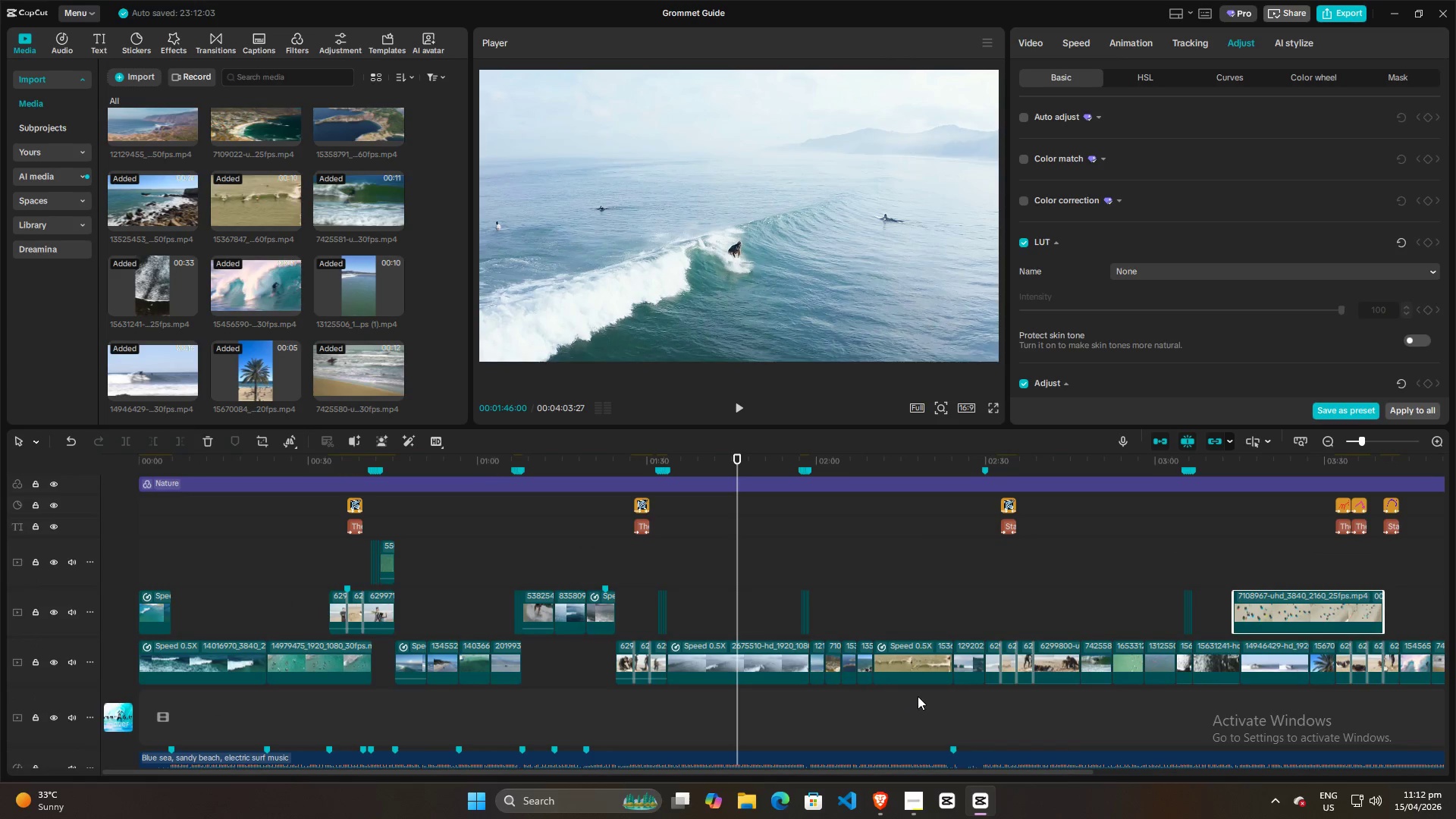 
hold_key(key=AltLeft, duration=1.5)
 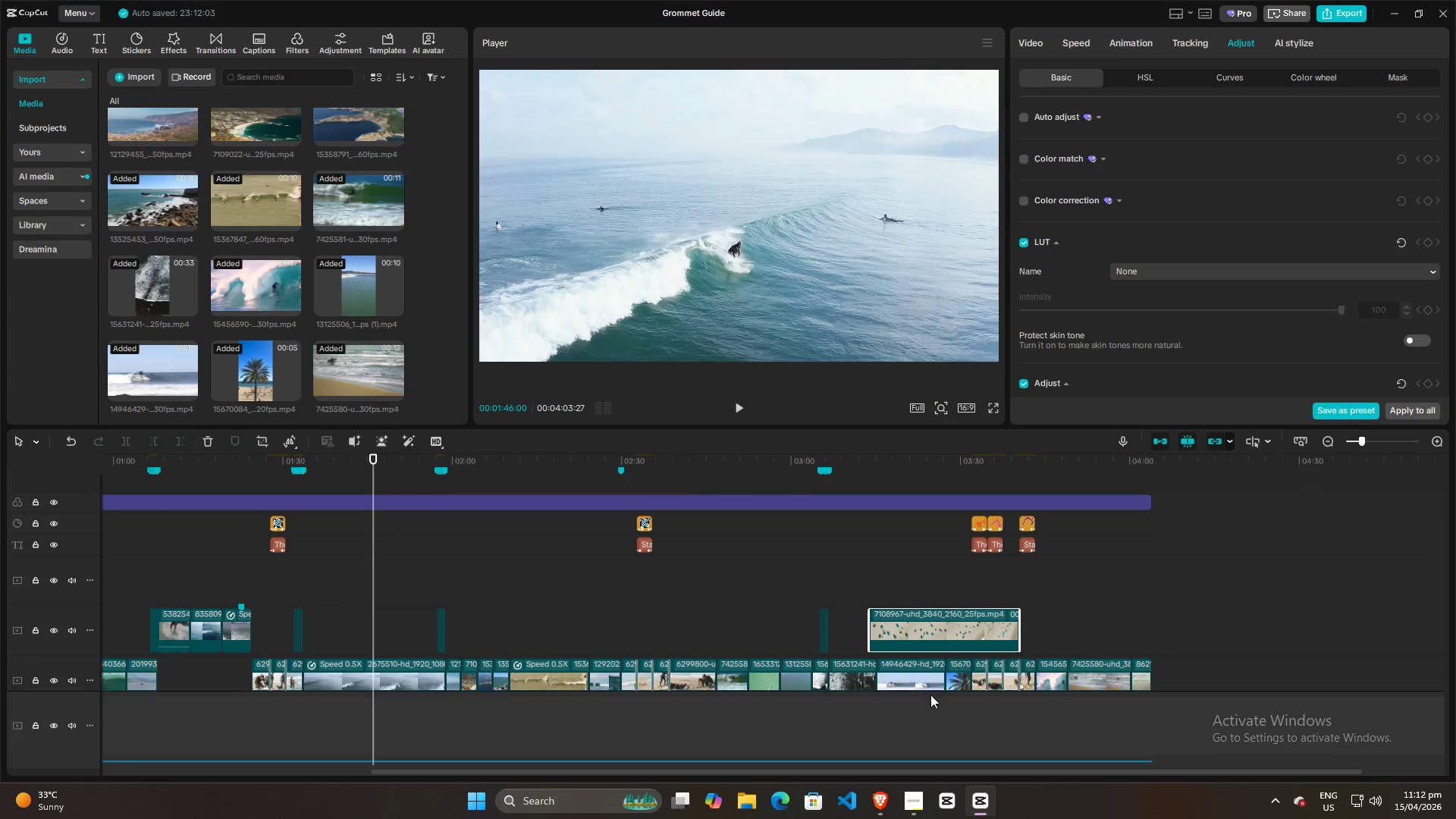 
scroll: coordinate [919, 701], scroll_direction: none, amount: 0.0
 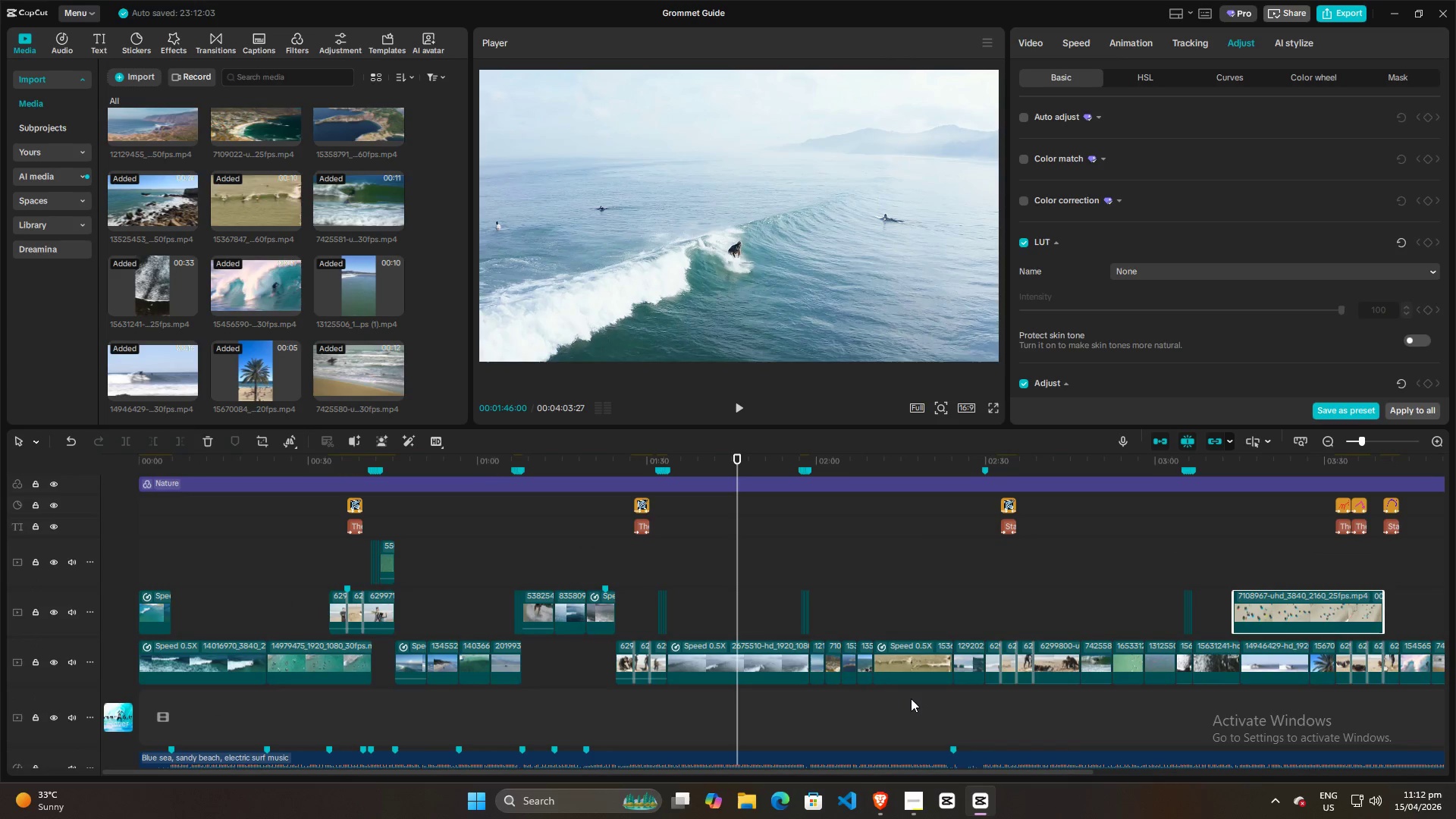 
scroll: coordinate [918, 696], scroll_direction: up, amount: 1.0
 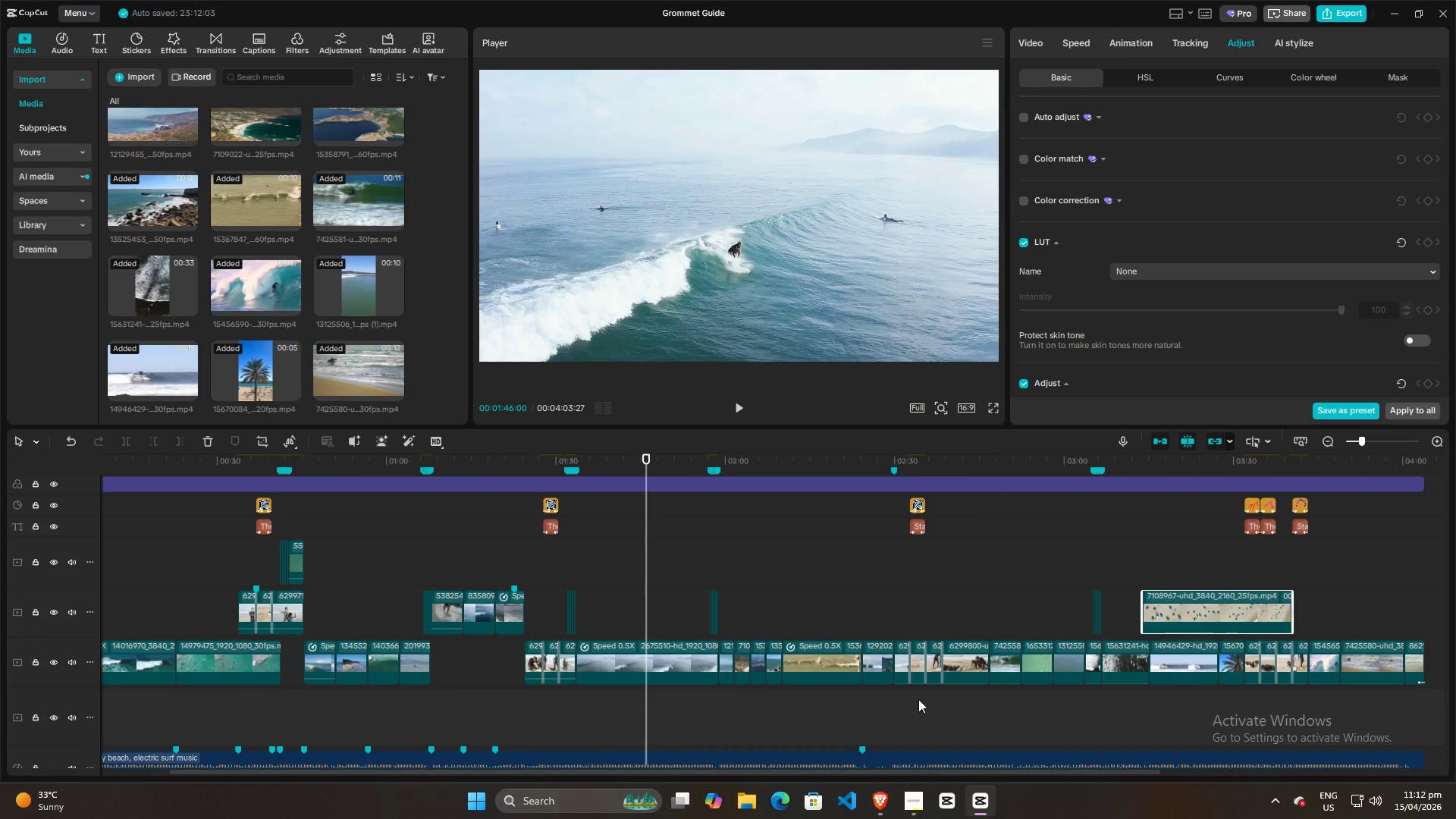 
key(Alt+AltLeft)
 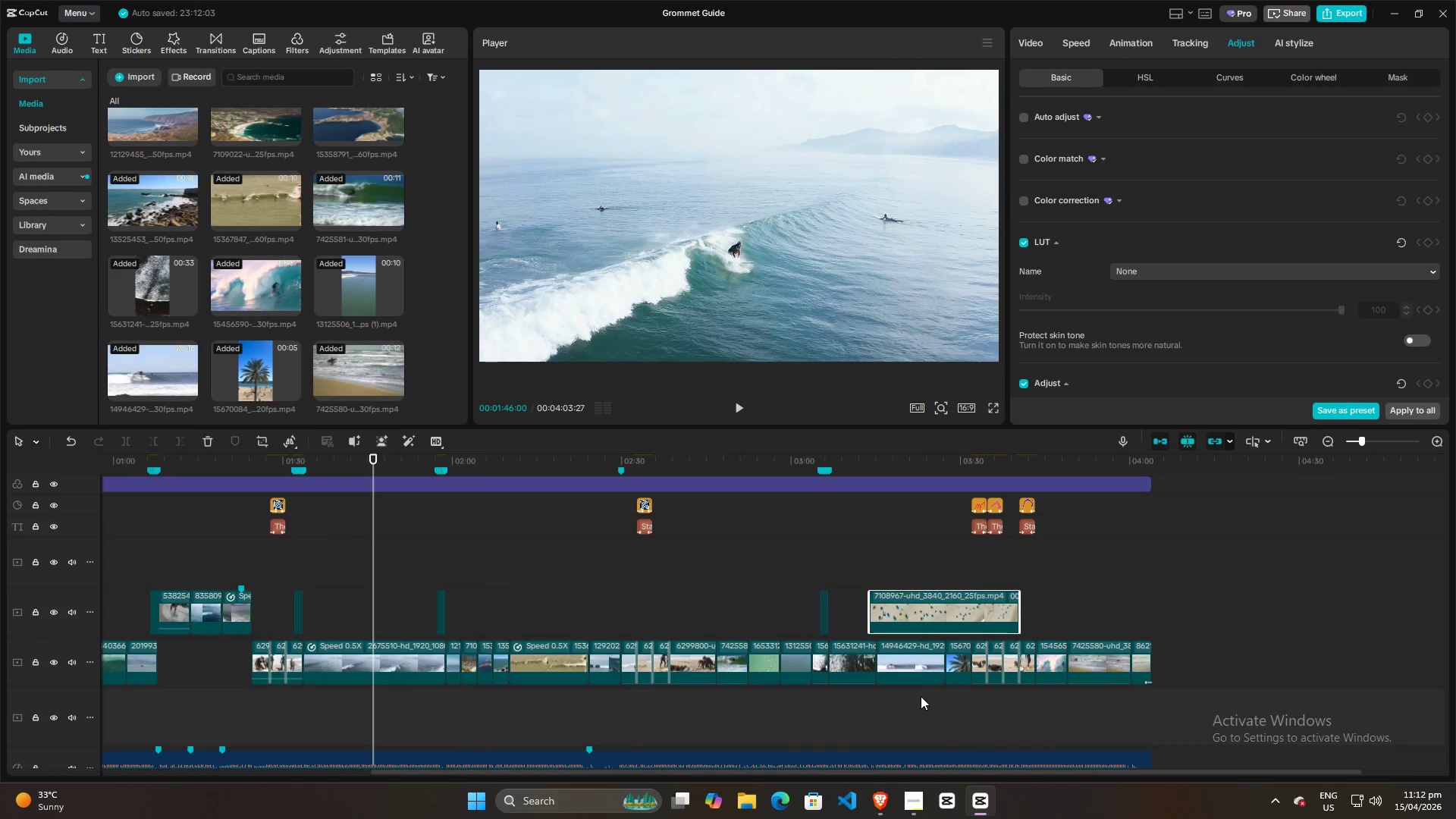 
key(Alt+AltLeft)
 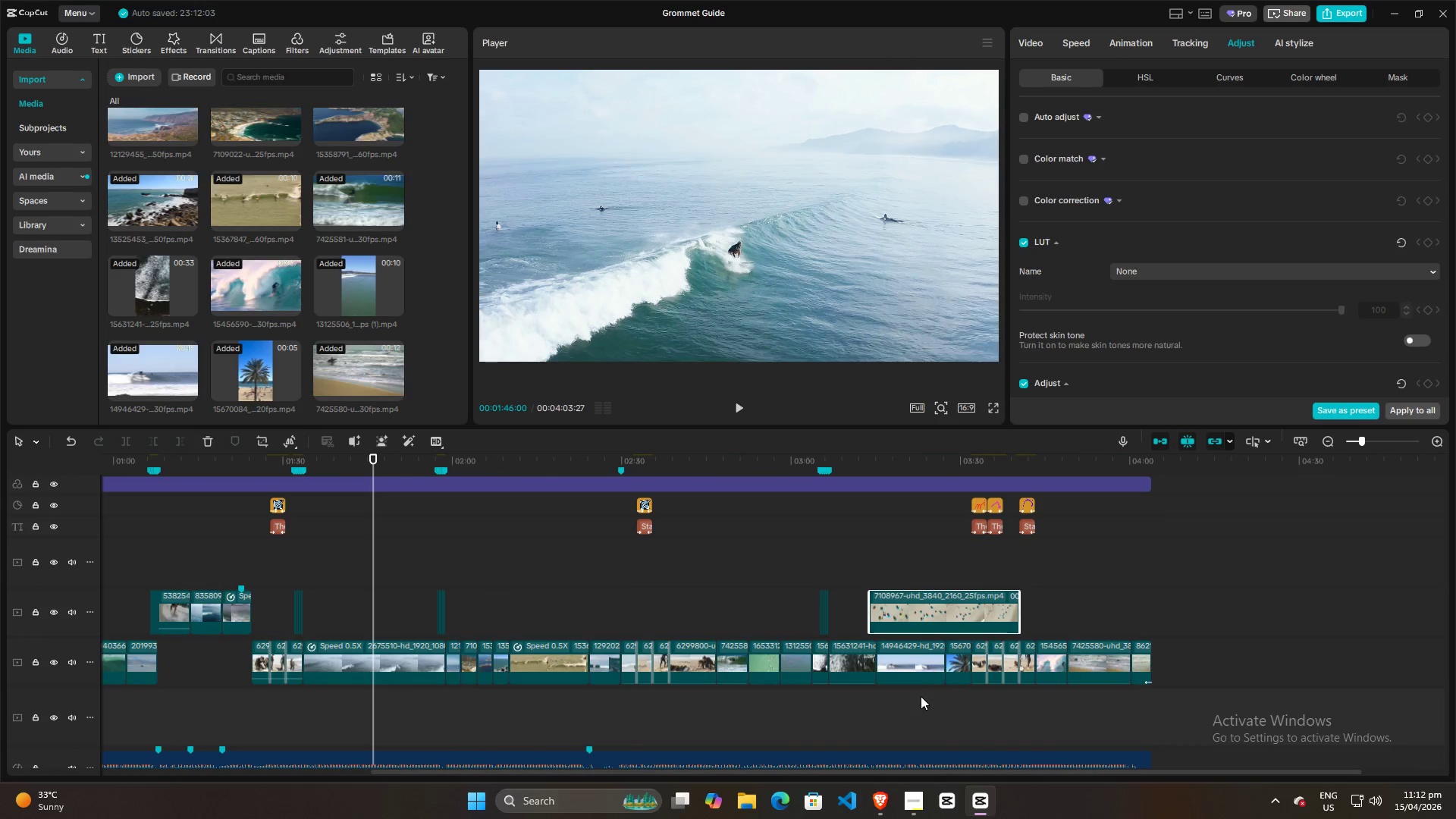 
key(Alt+AltLeft)
 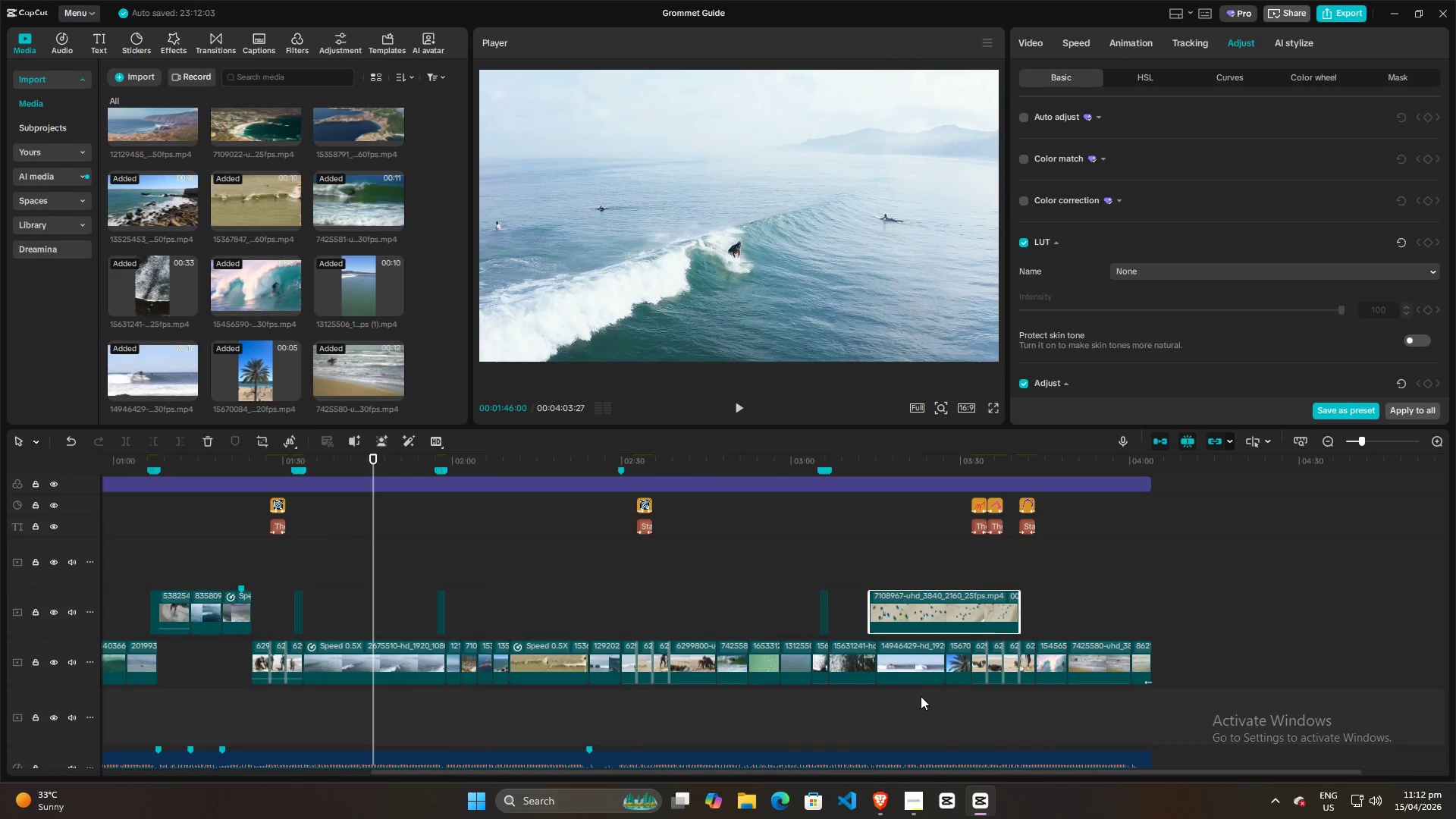 
key(Alt+AltLeft)
 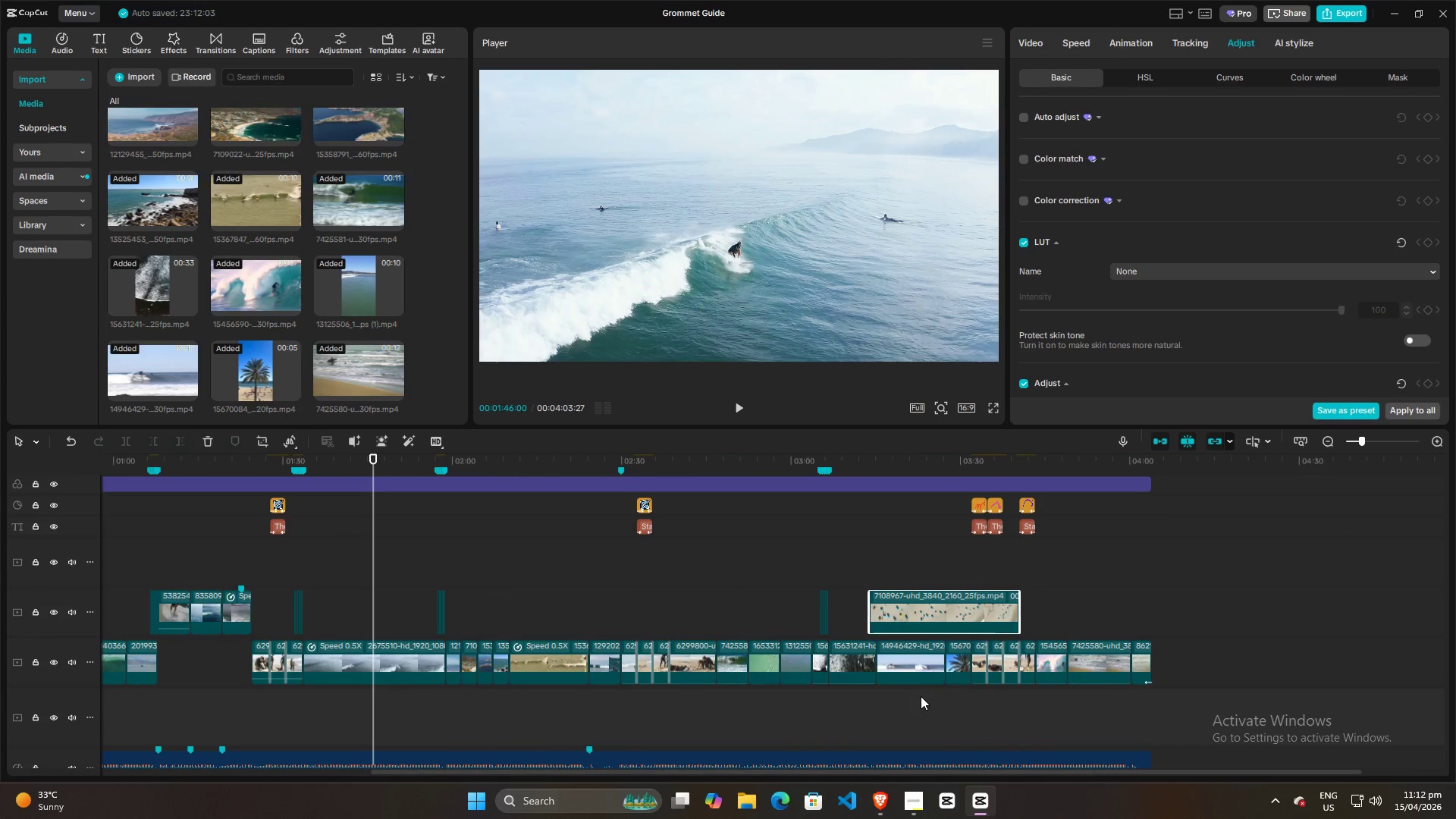 
key(Alt+AltLeft)
 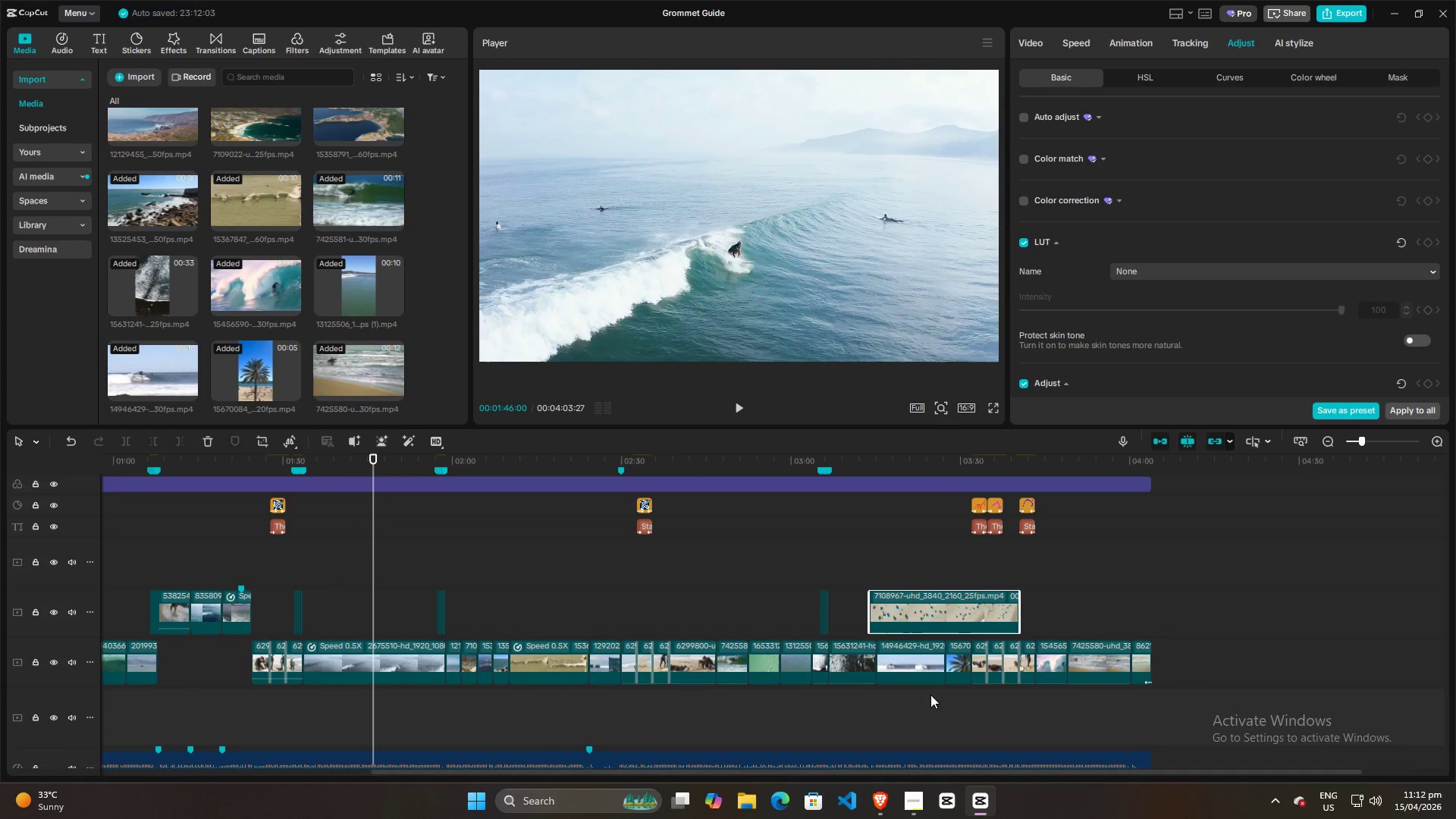 
scroll: coordinate [921, 697], scroll_direction: down, amount: 3.0
 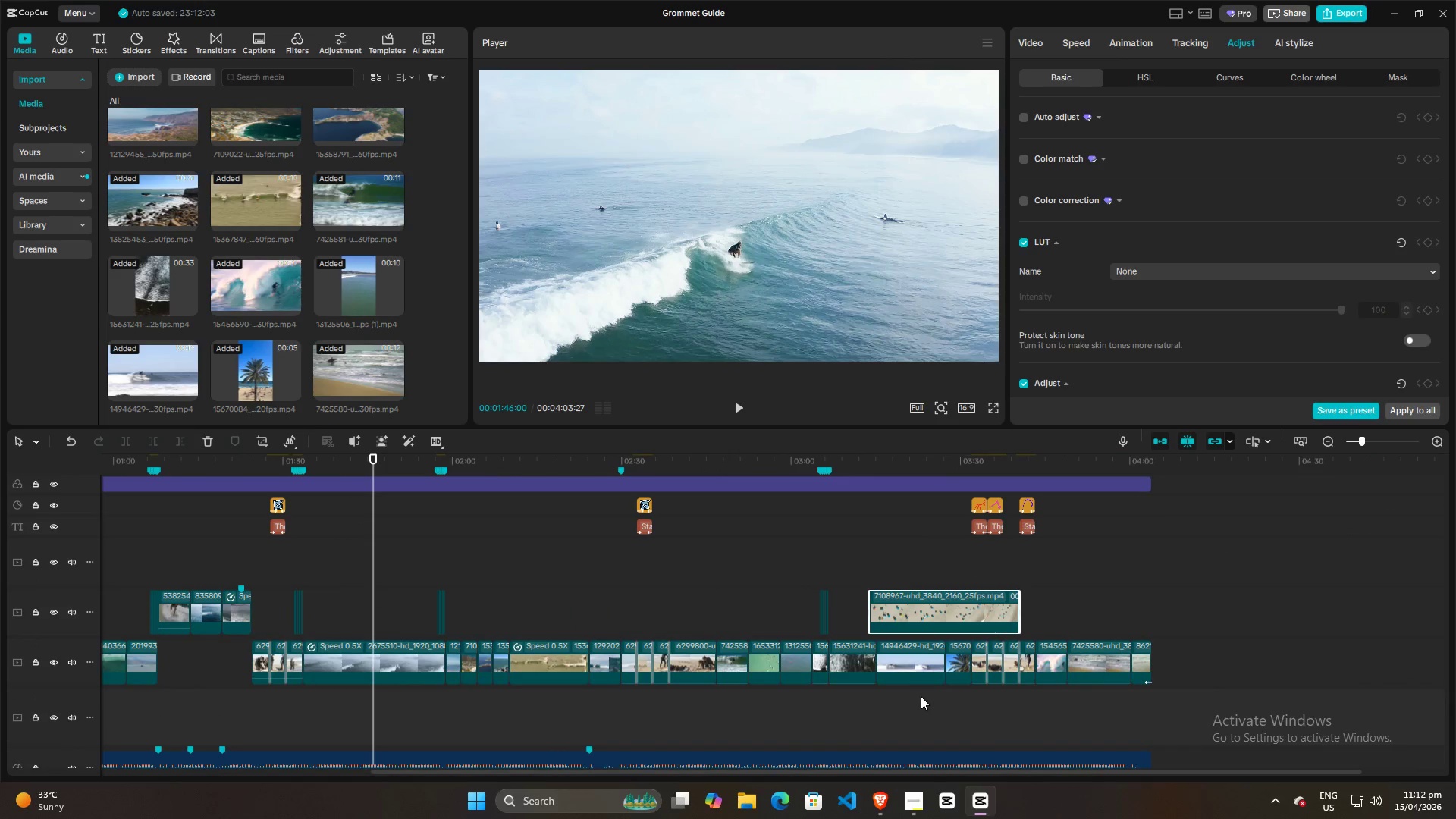 
hold_key(key=ControlLeft, duration=0.59)
 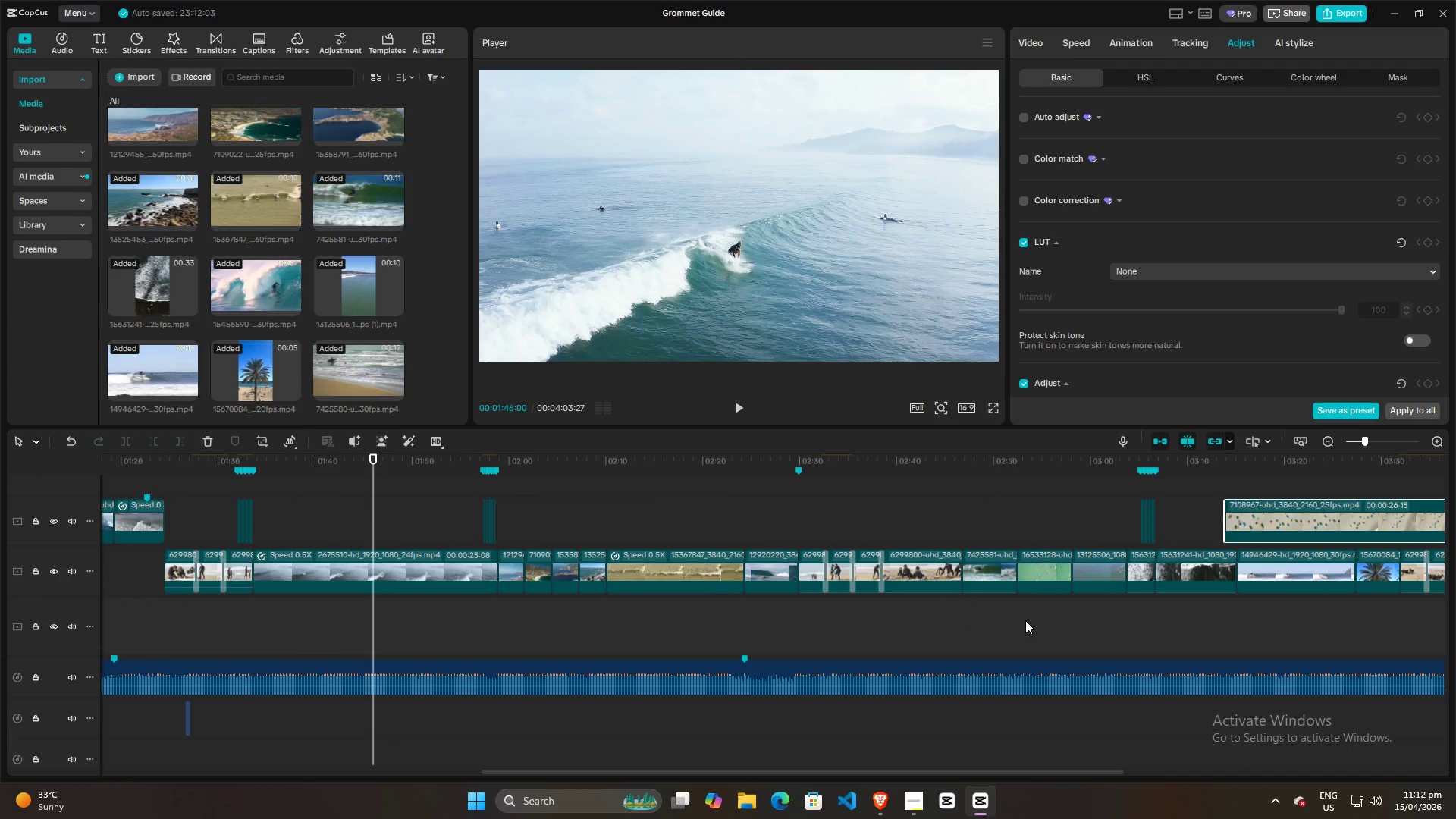 
hold_key(key=AltLeft, duration=0.95)
 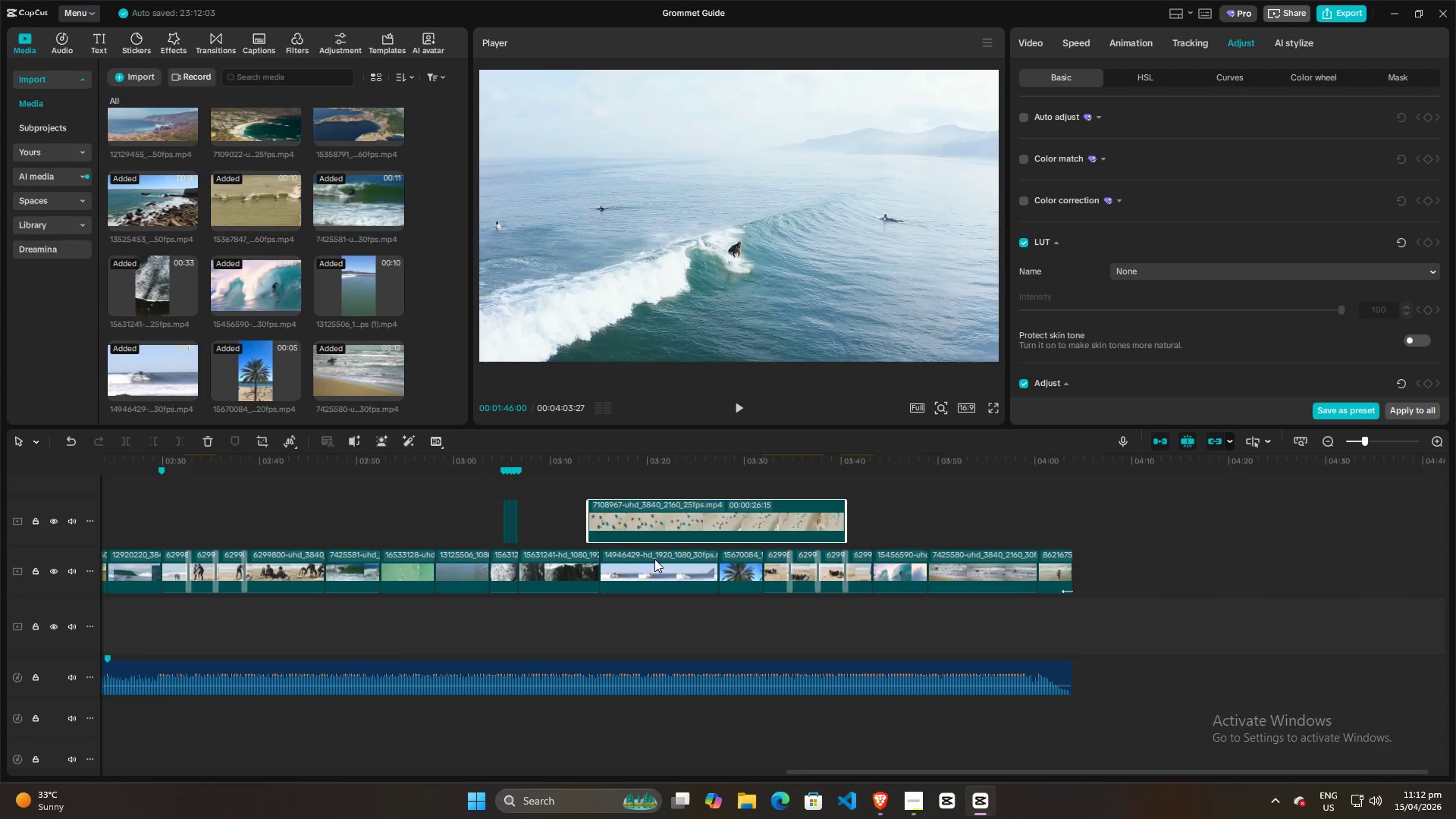 
scroll: coordinate [956, 618], scroll_direction: none, amount: 0.0
 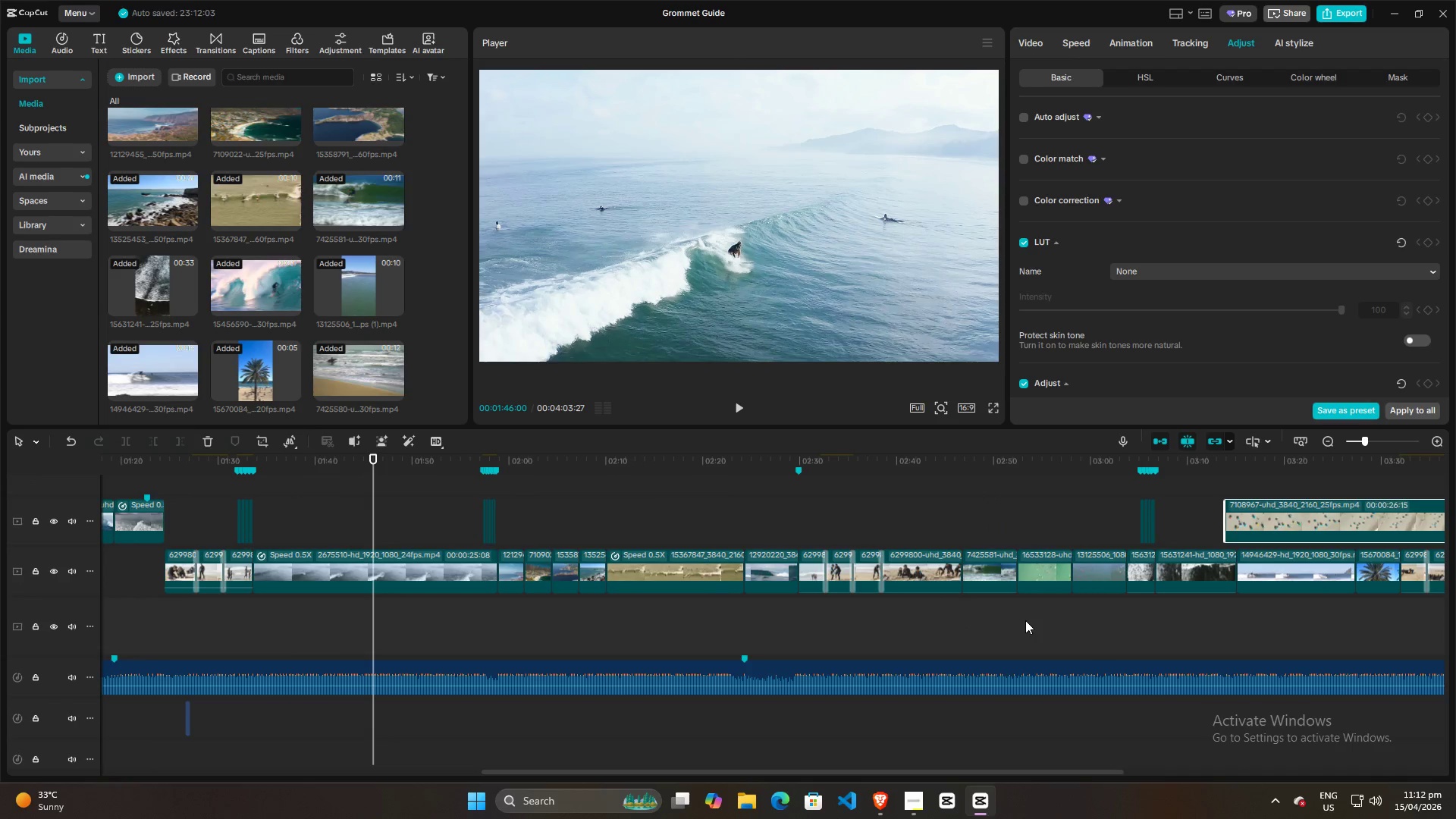 
scroll: coordinate [1025, 620], scroll_direction: down, amount: 7.0
 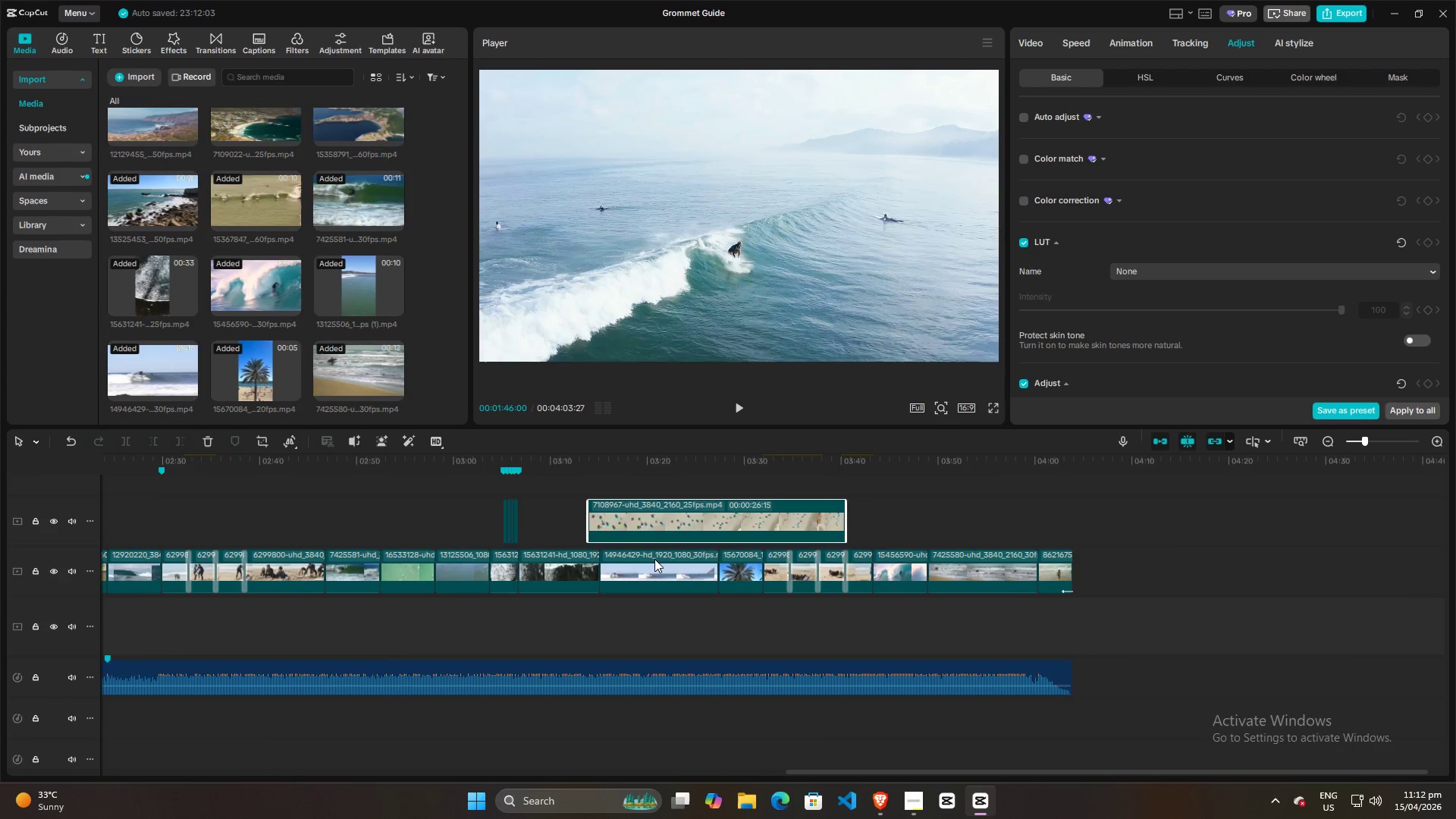 
left_click([654, 559])
 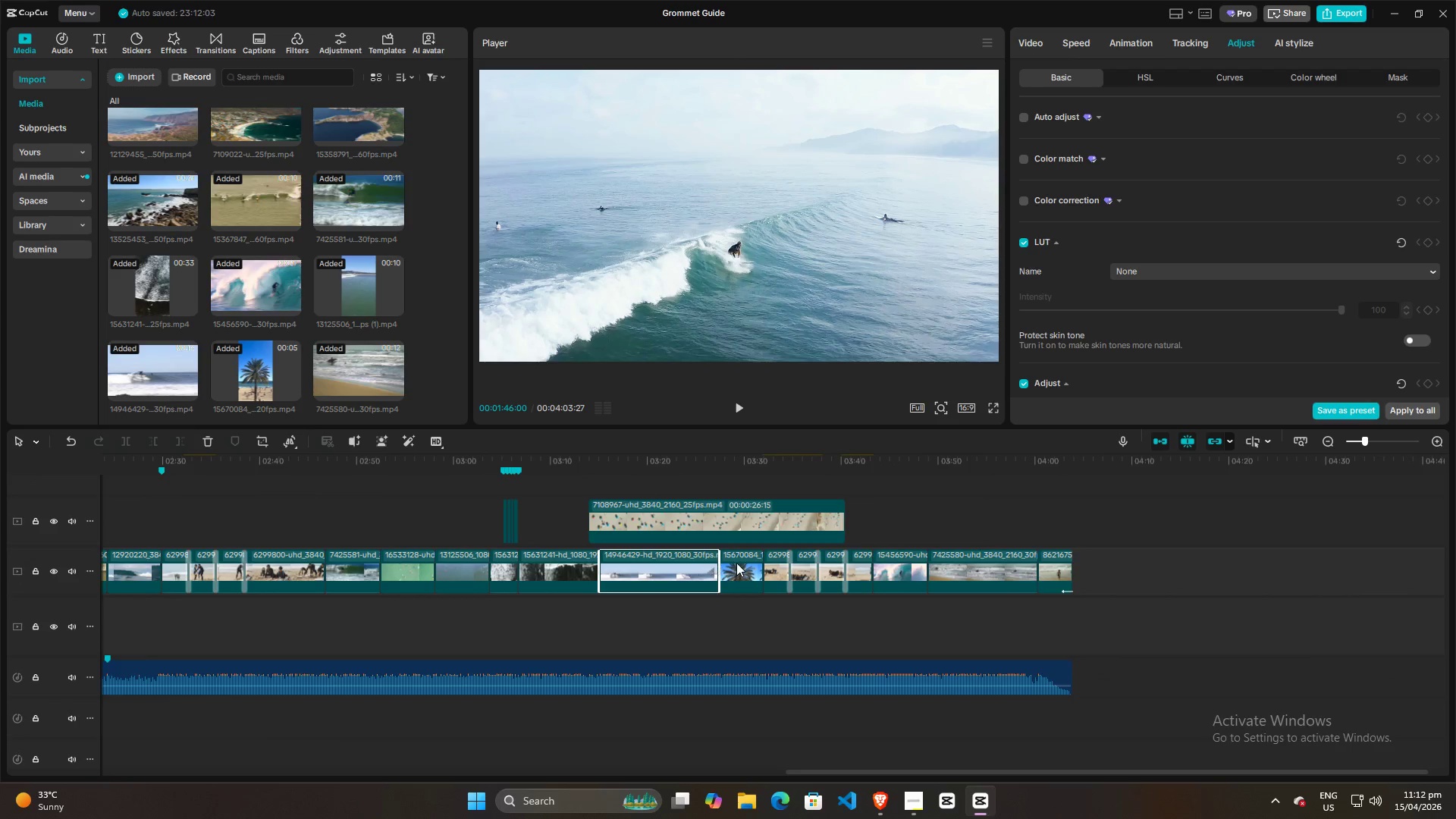 
left_click([741, 563])
 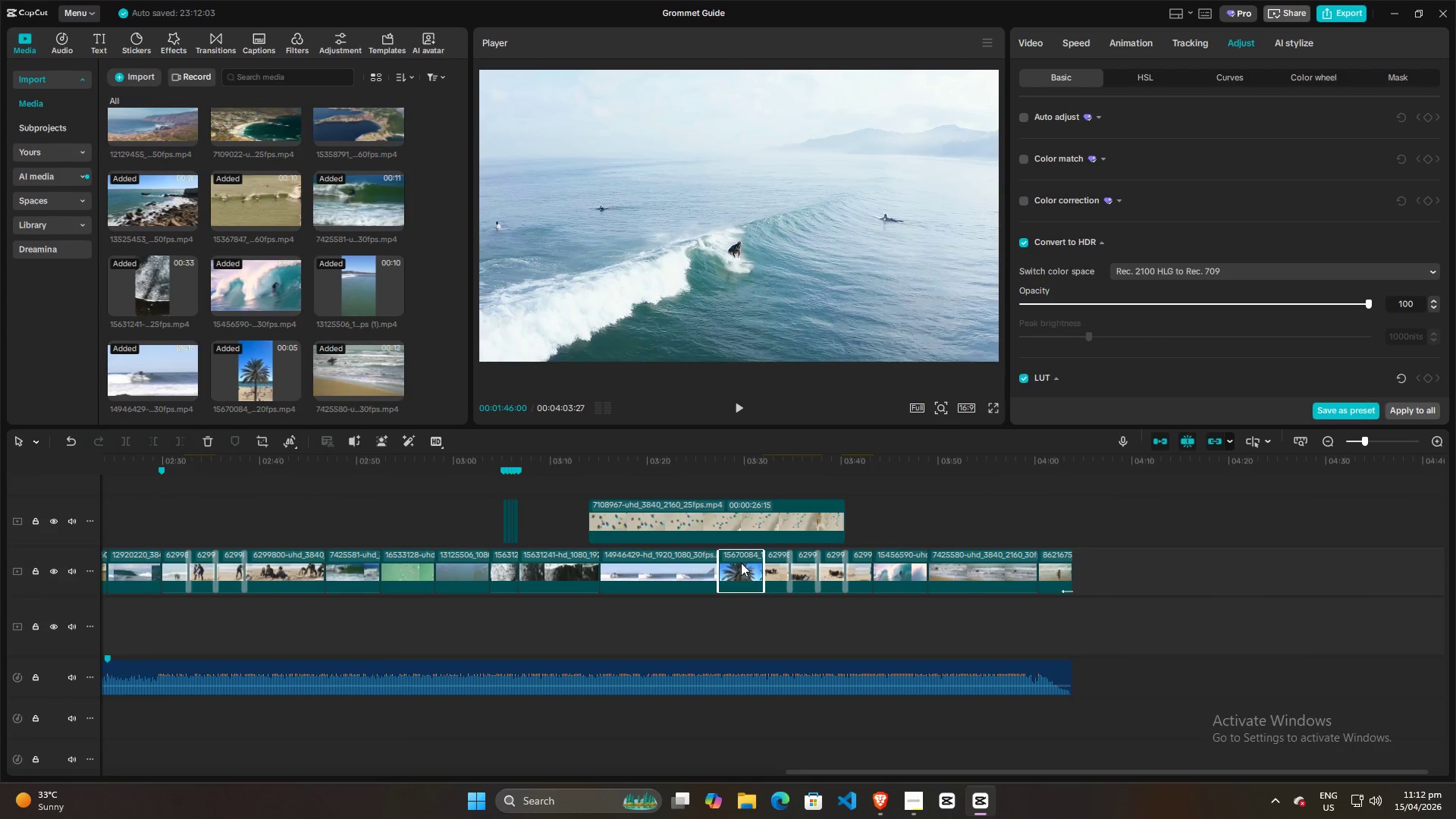 
left_click_drag(start_coordinate=[708, 514], to_coordinate=[842, 517])
 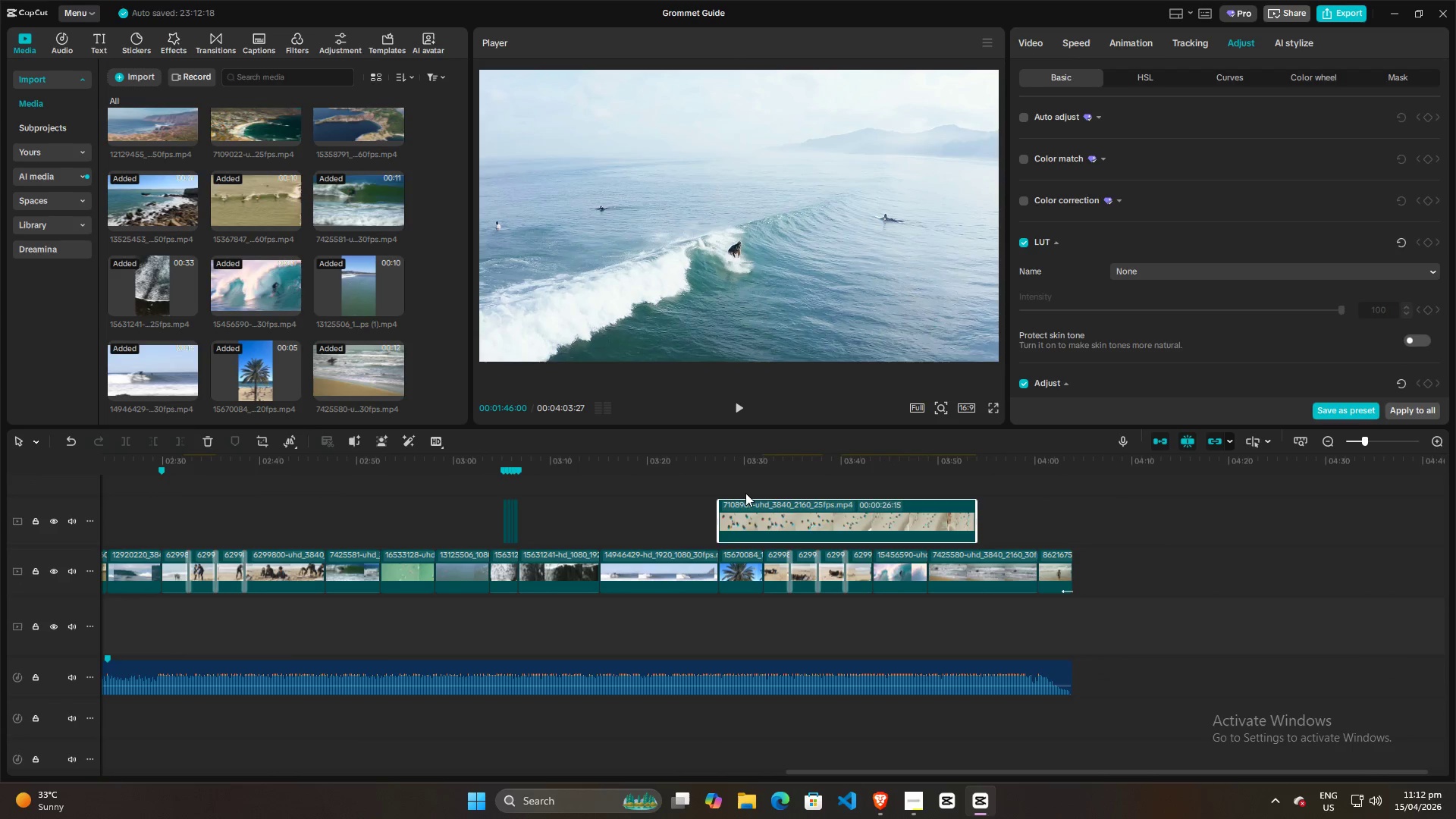 
left_click([738, 487])
 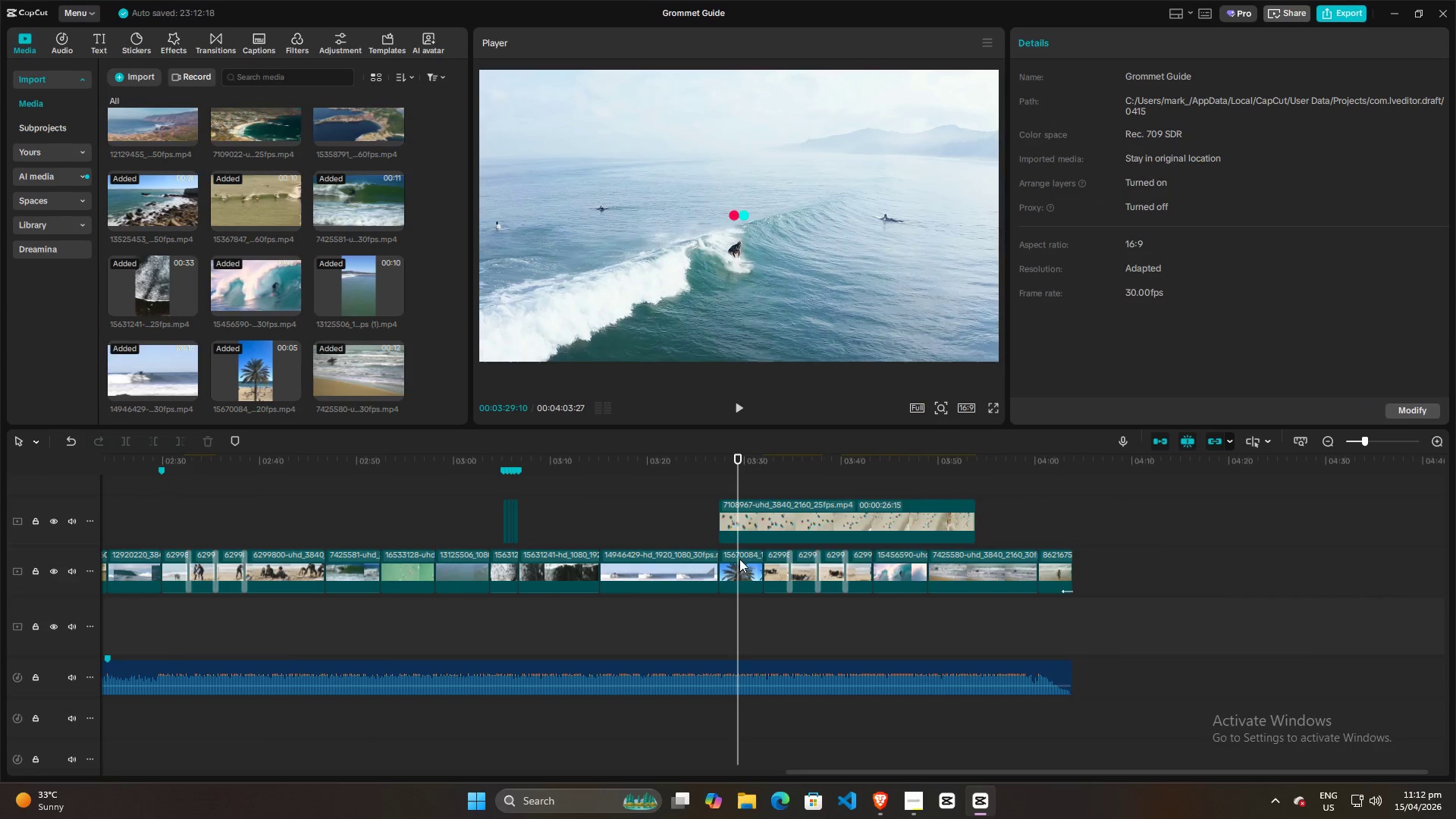 
left_click([738, 564])
 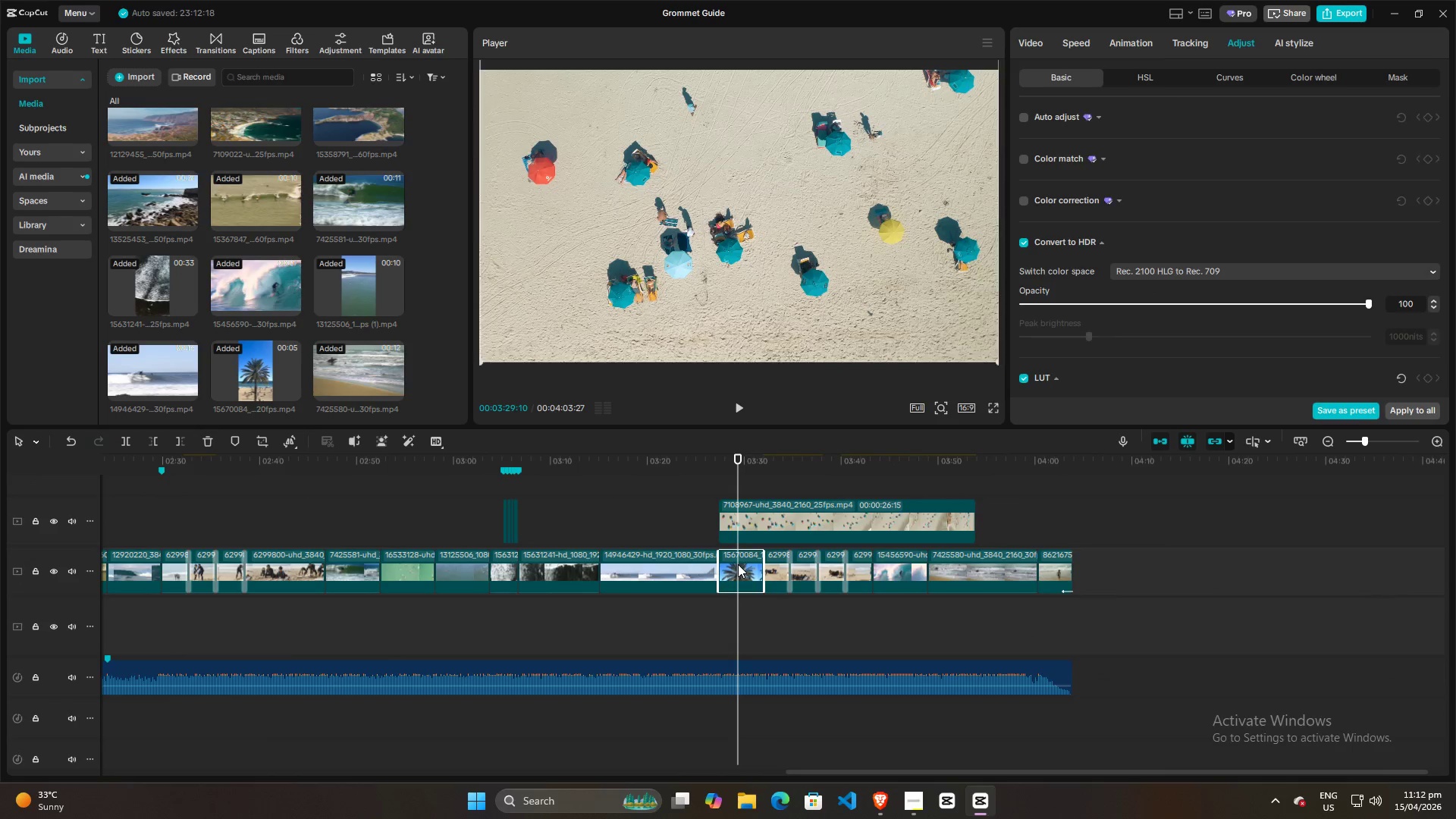 
key(Backspace)
 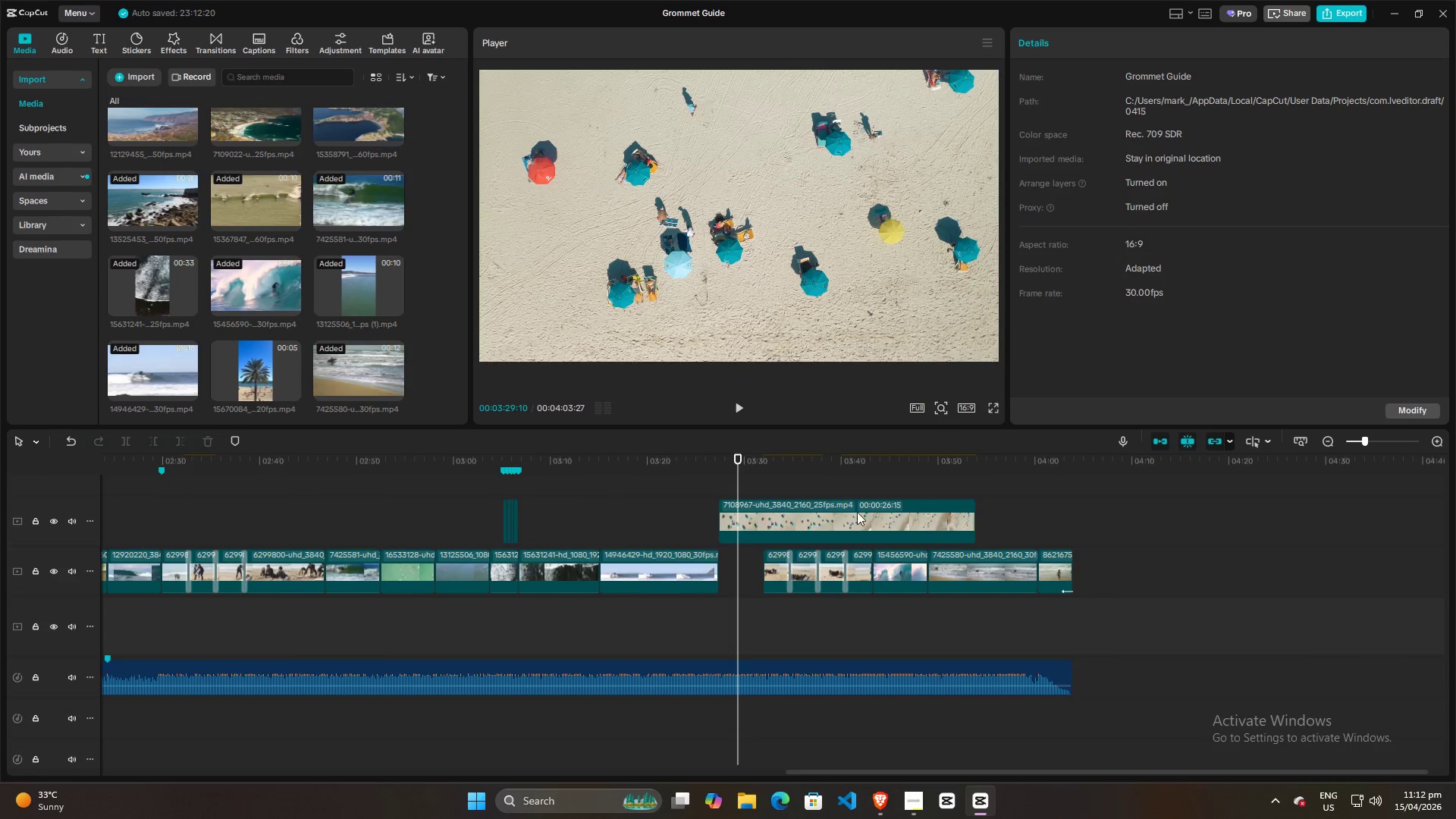 
left_click([808, 475])
 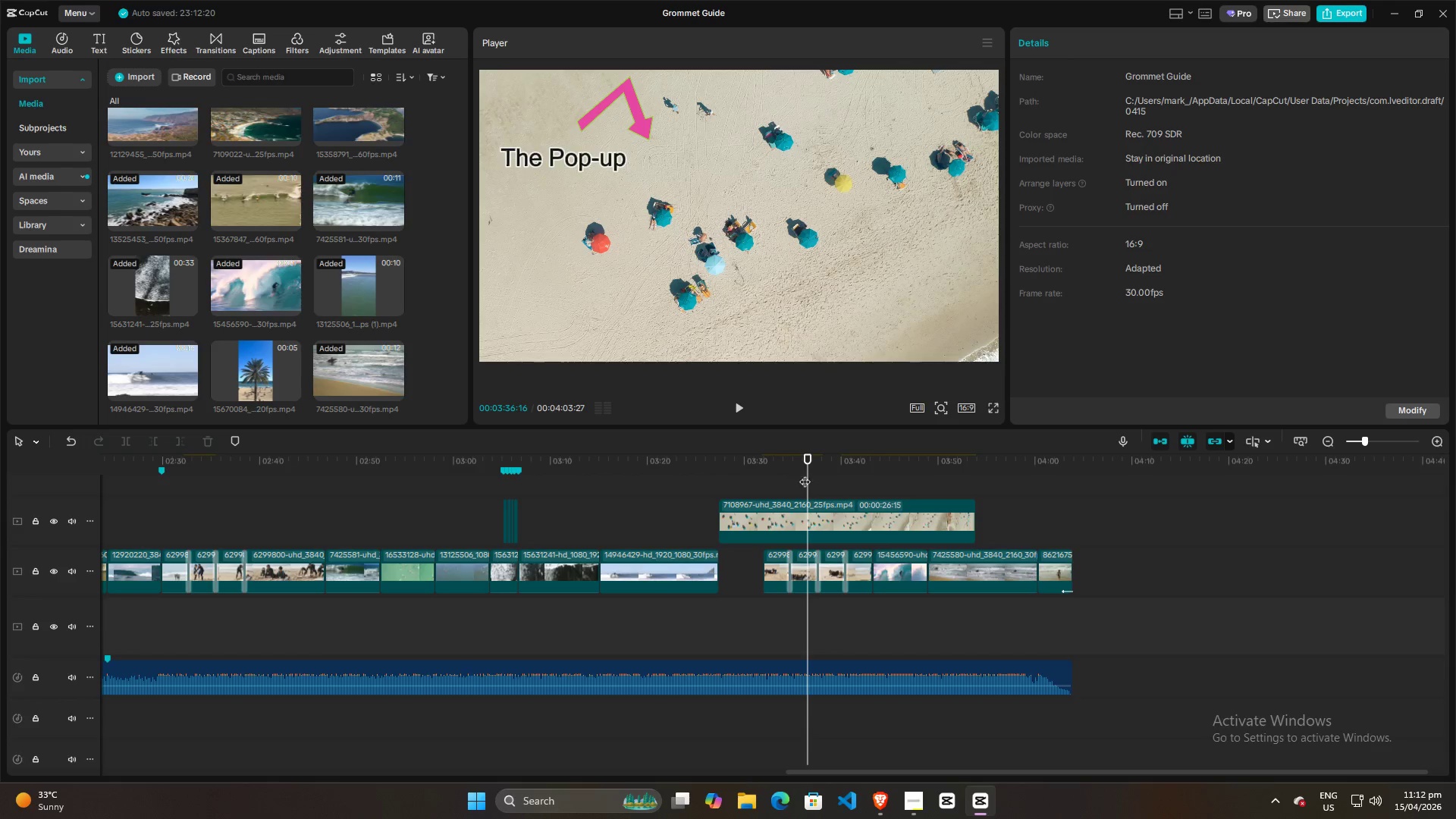 
left_click_drag(start_coordinate=[808, 478], to_coordinate=[736, 478])
 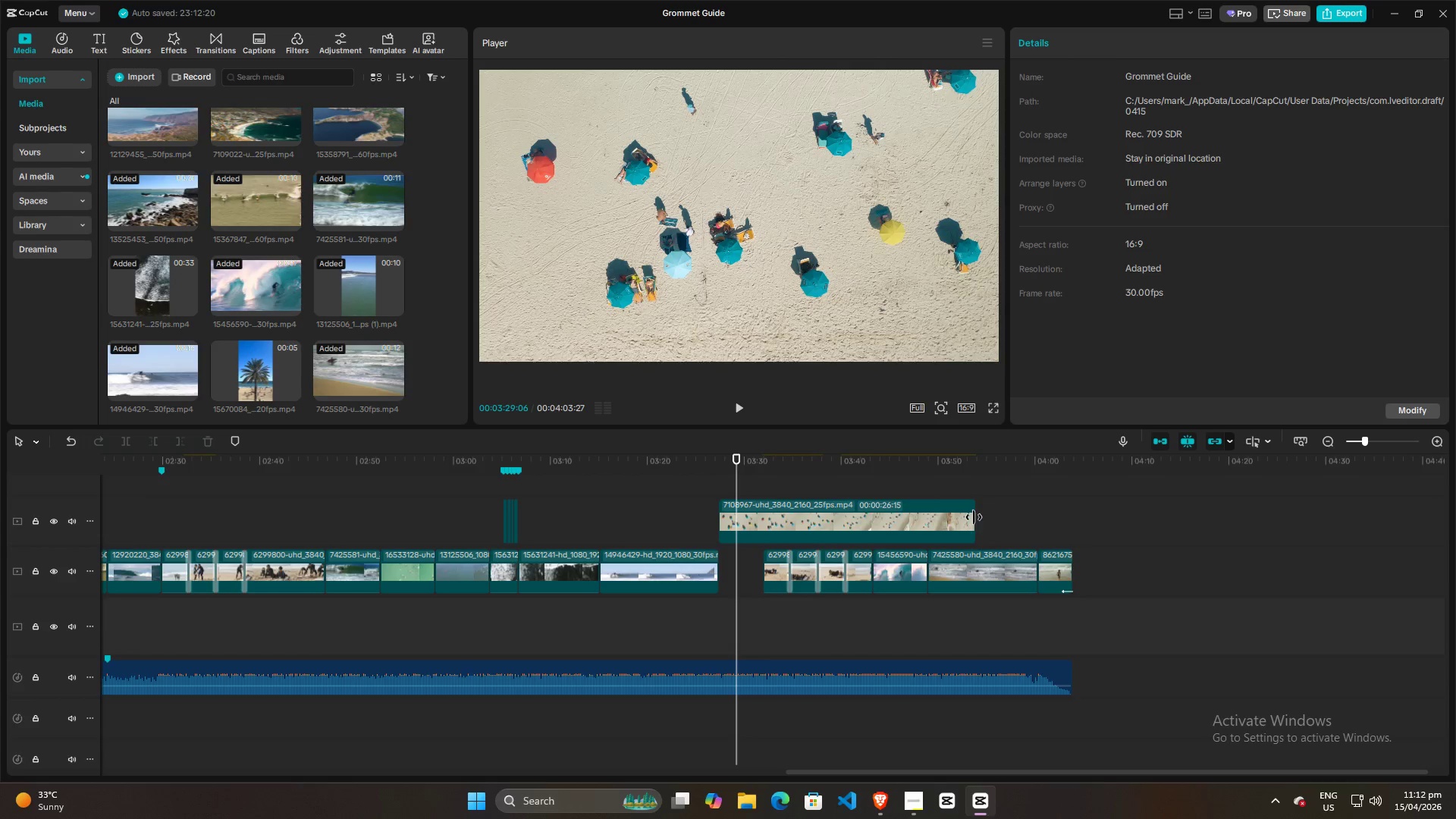 
left_click([922, 516])
 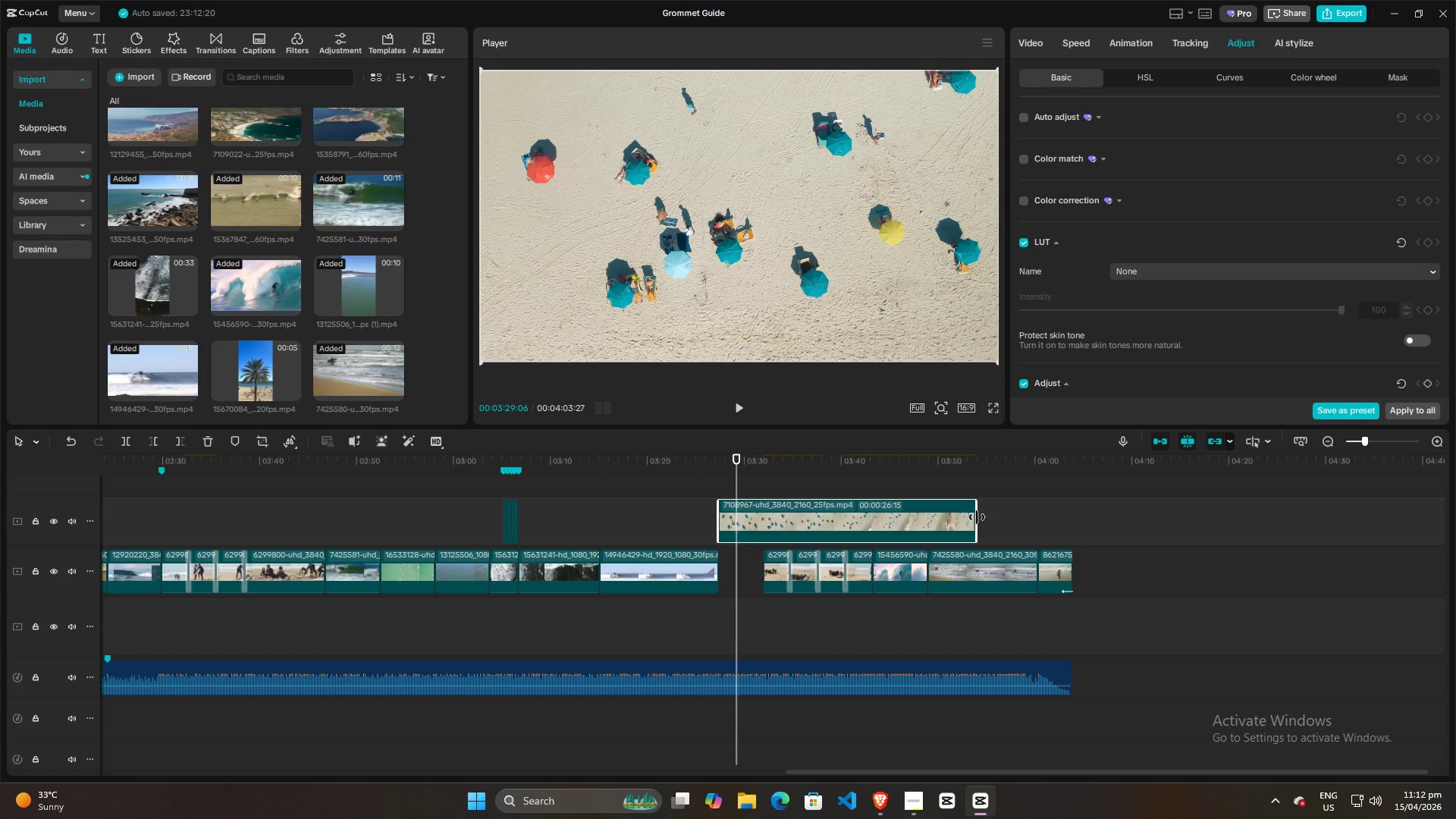 
left_click_drag(start_coordinate=[977, 516], to_coordinate=[764, 520])
 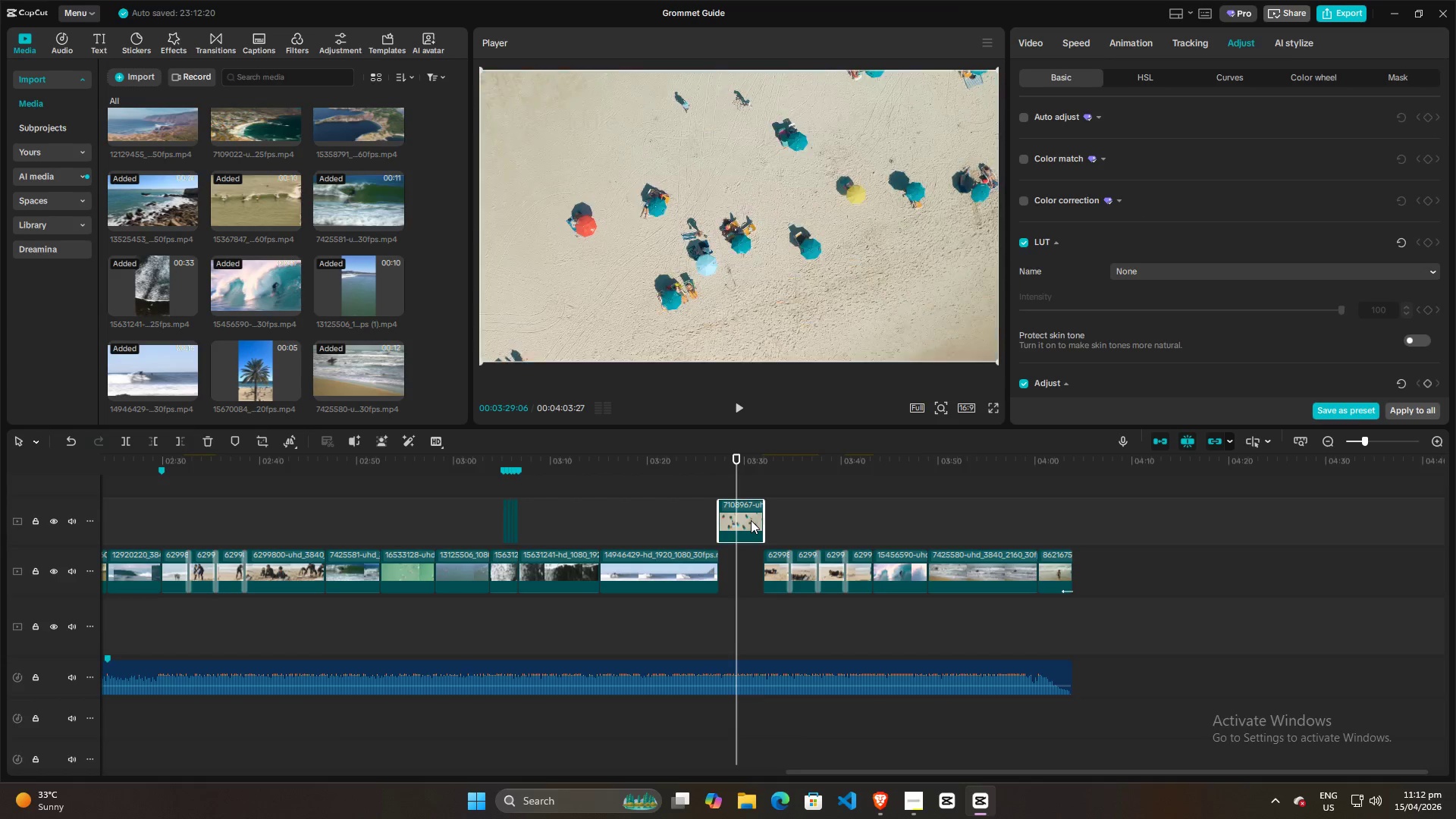 
left_click_drag(start_coordinate=[751, 520], to_coordinate=[748, 570])
 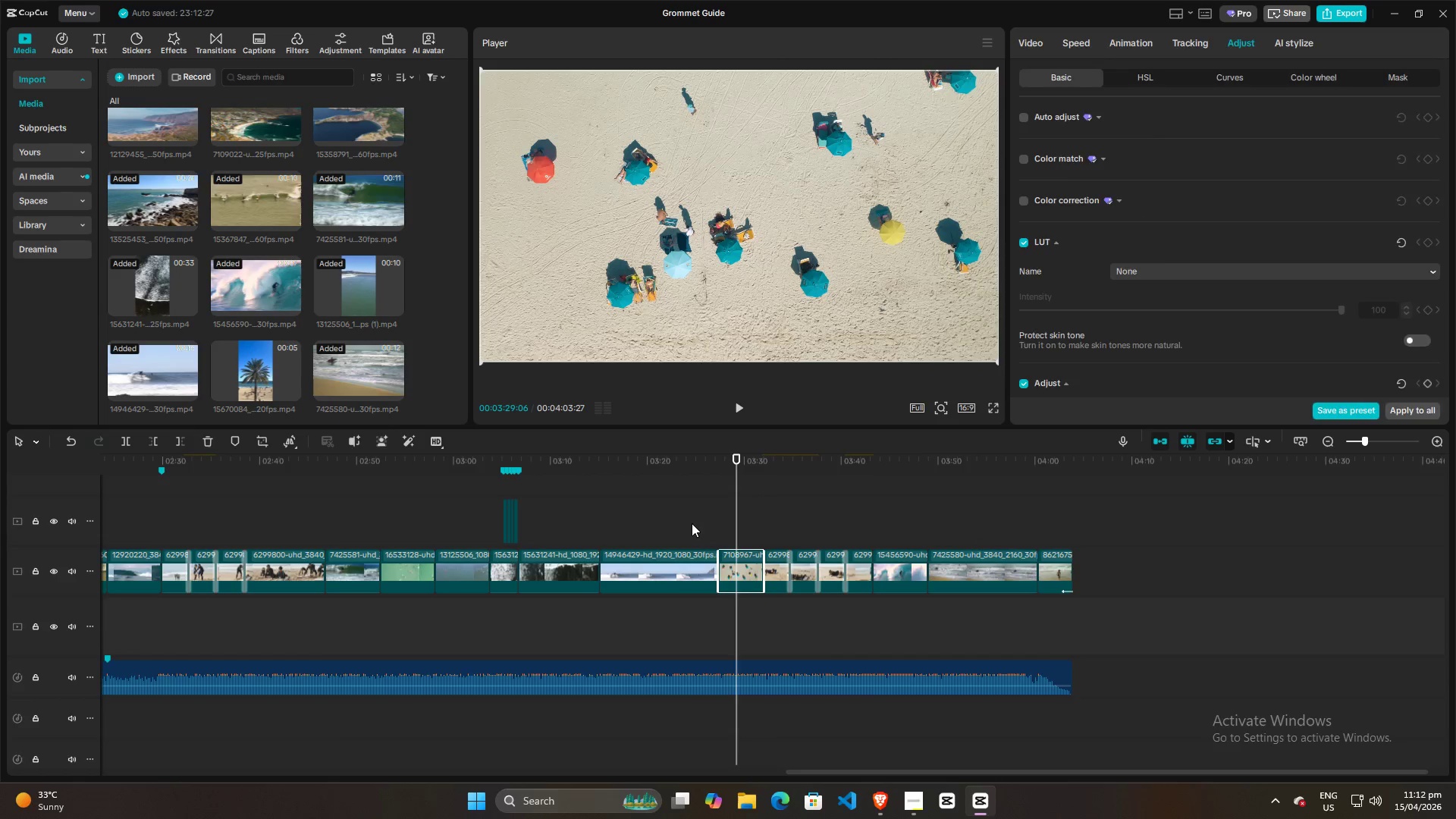 
left_click([692, 523])
 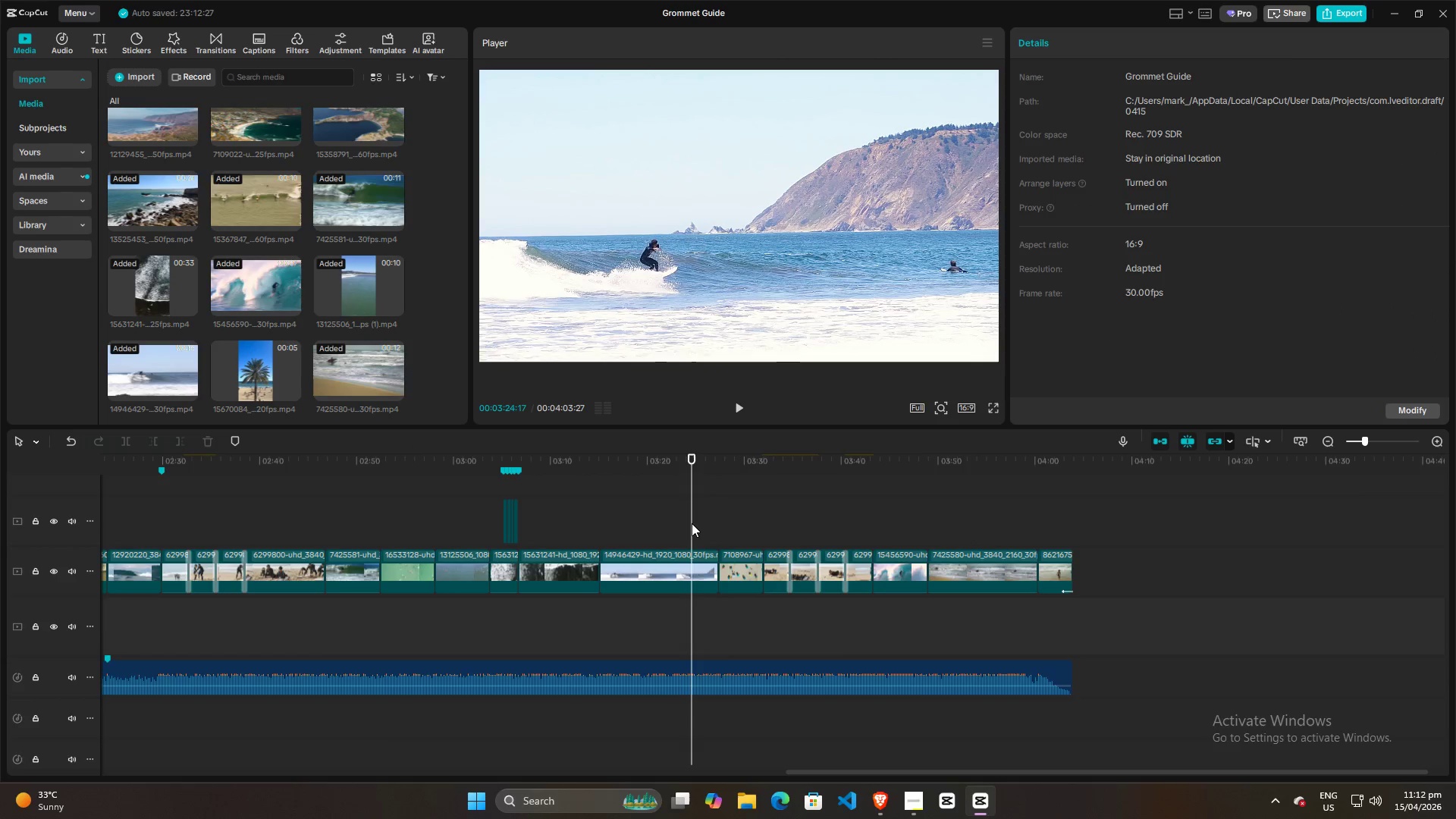 
hold_key(key=ControlLeft, duration=1.31)
scroll: coordinate [613, 532], scroll_direction: down, amount: 13.0
 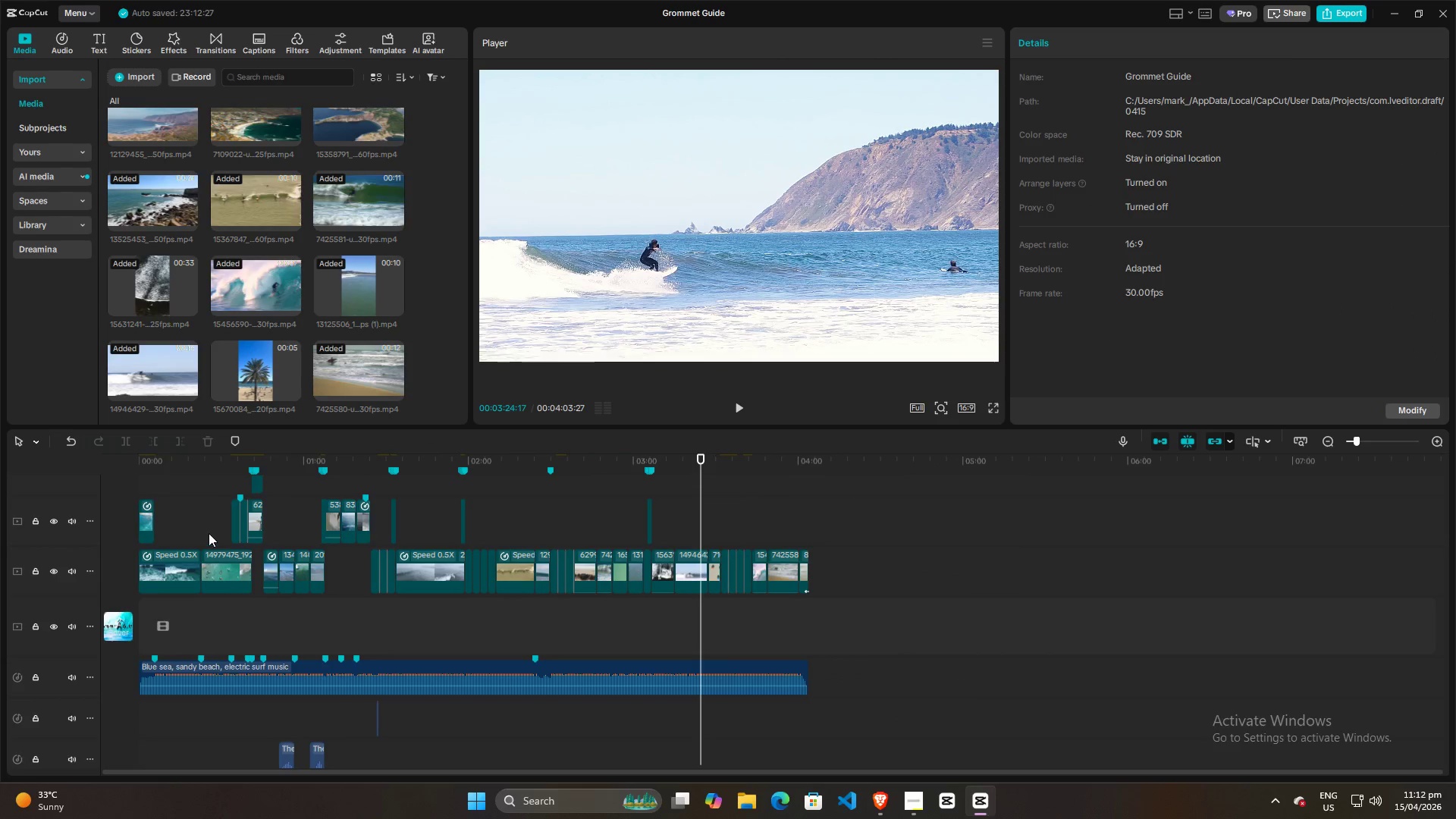 
left_click([208, 519])
 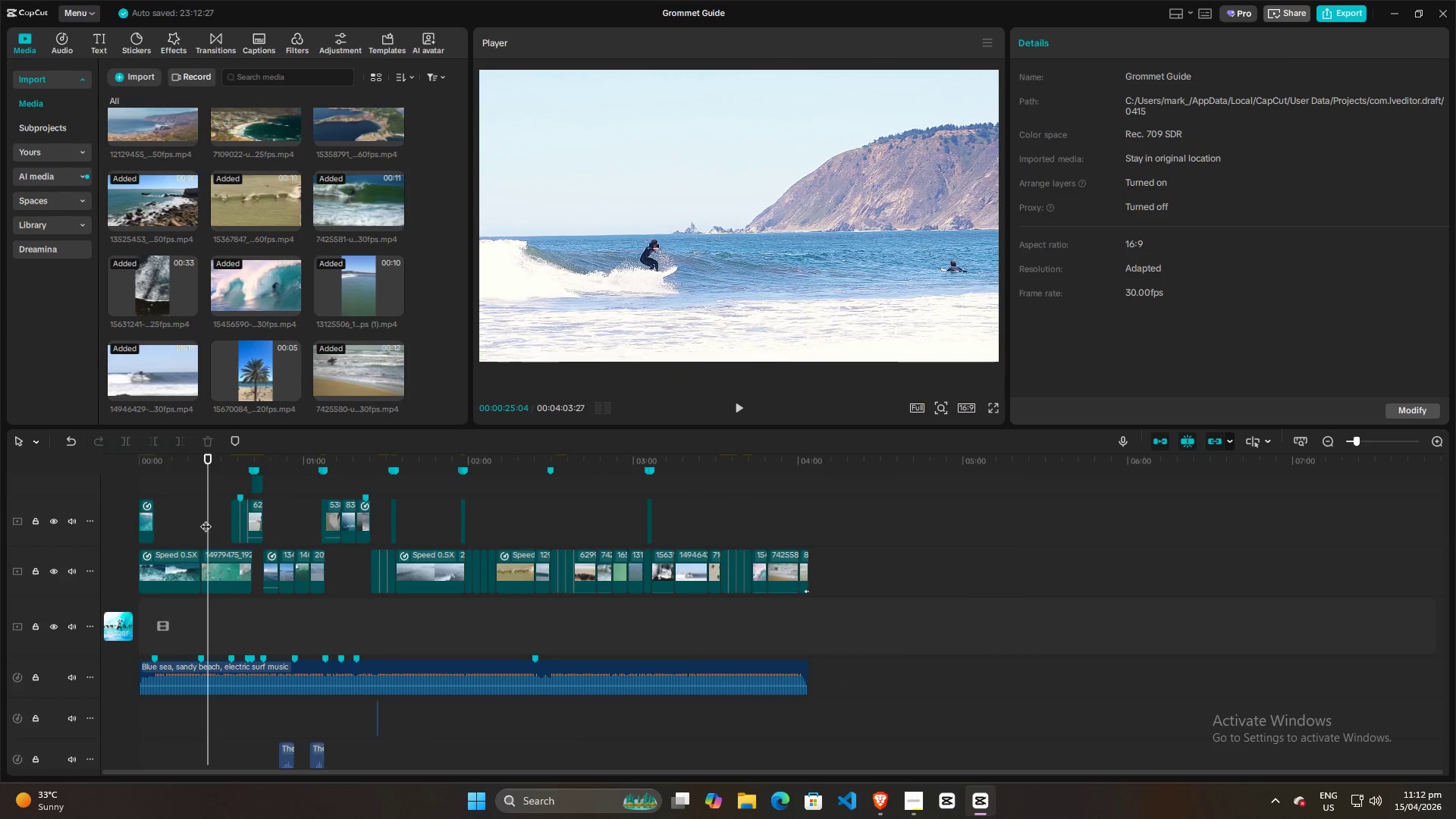 
key(Space)
 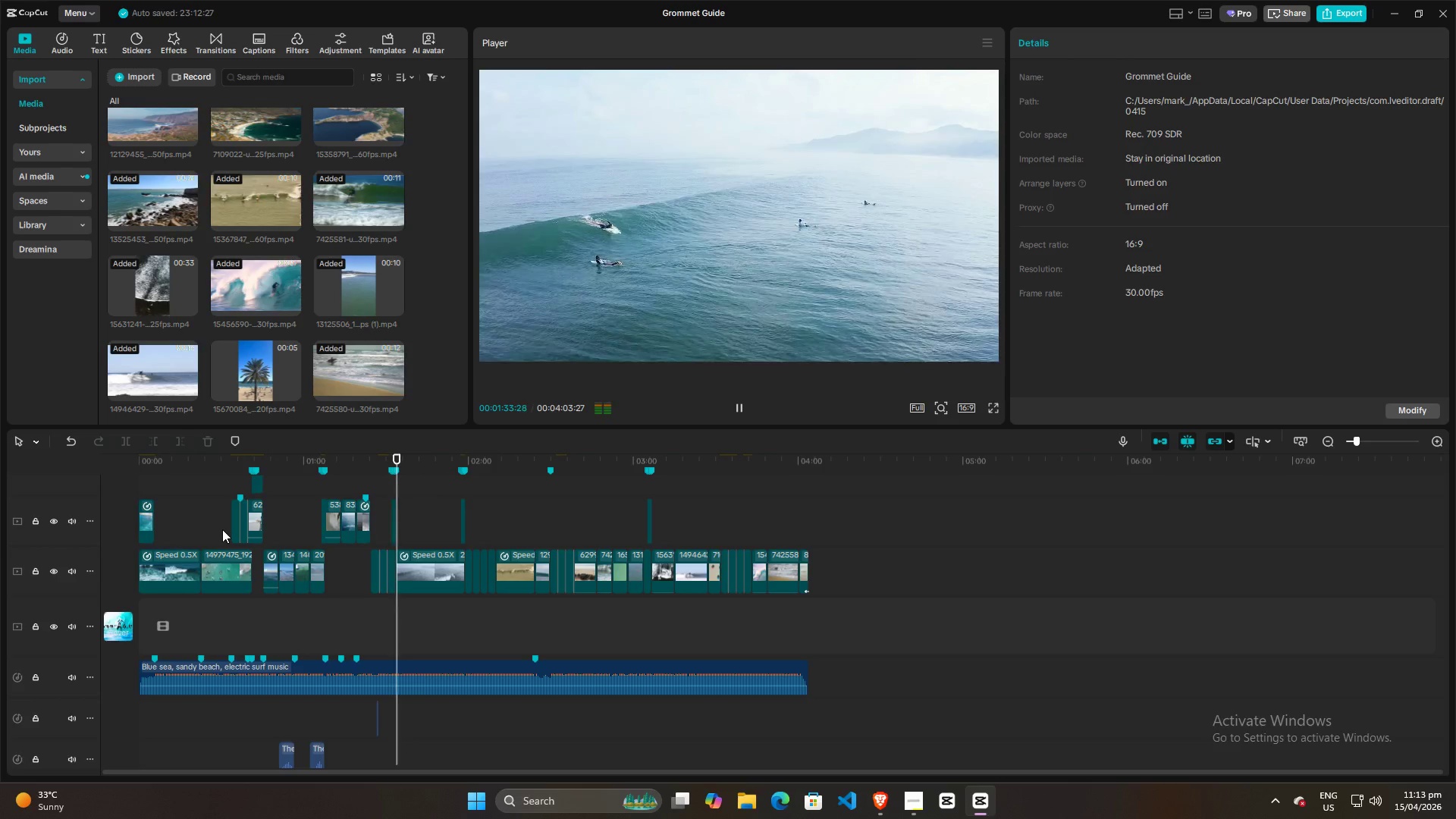 
wait(73.95)
 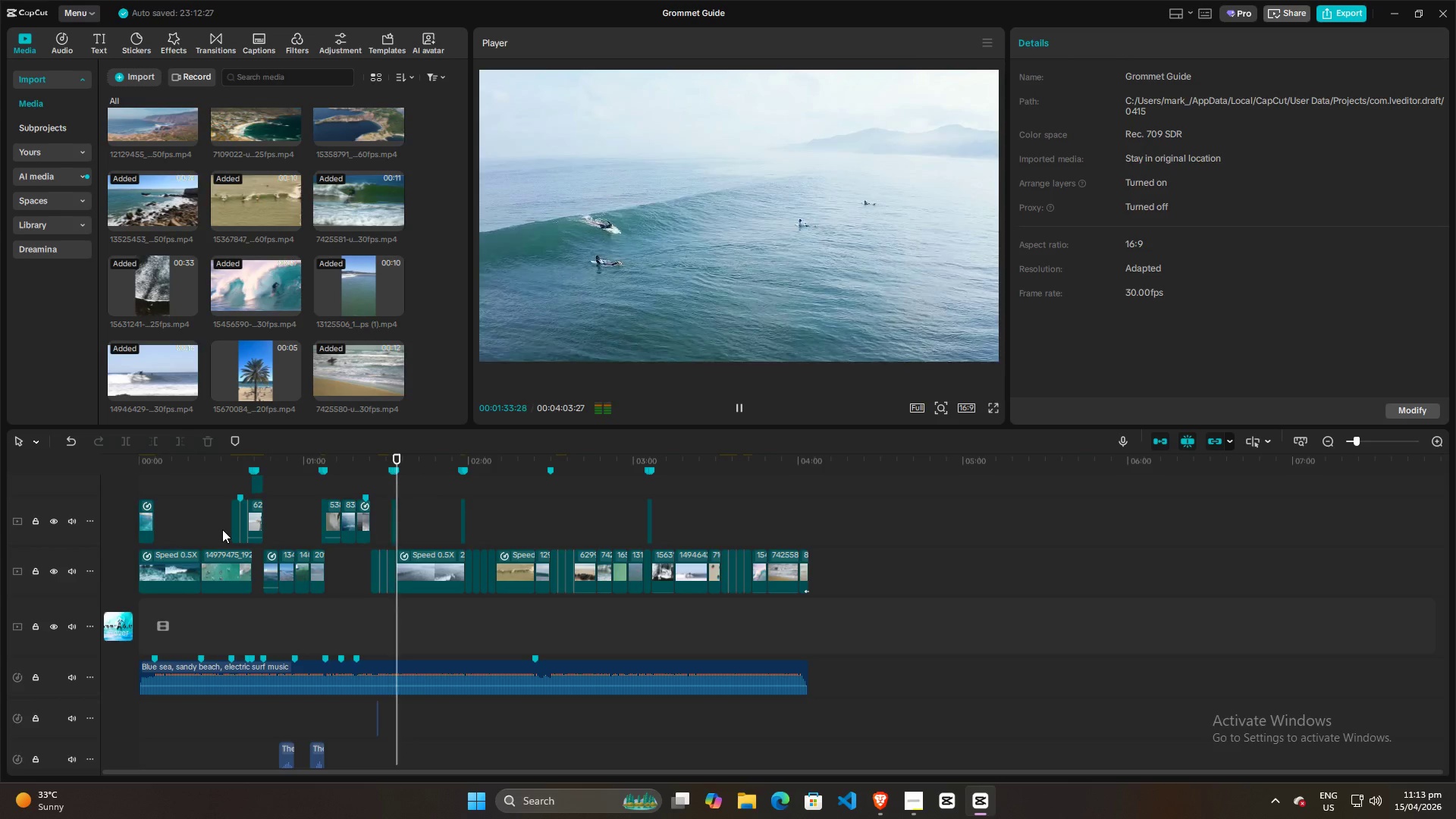 
left_click([433, 512])
 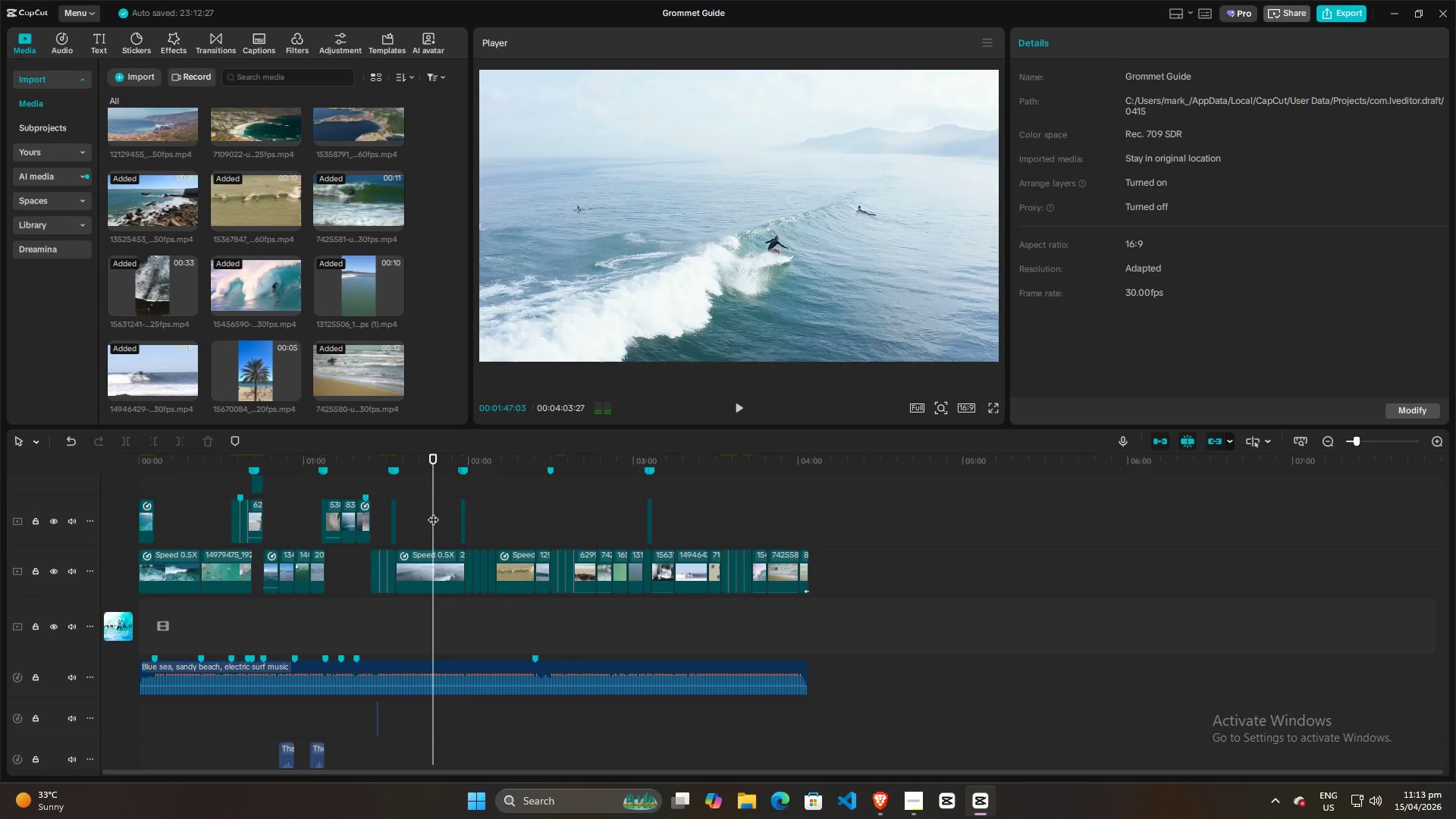 
key(Space)
 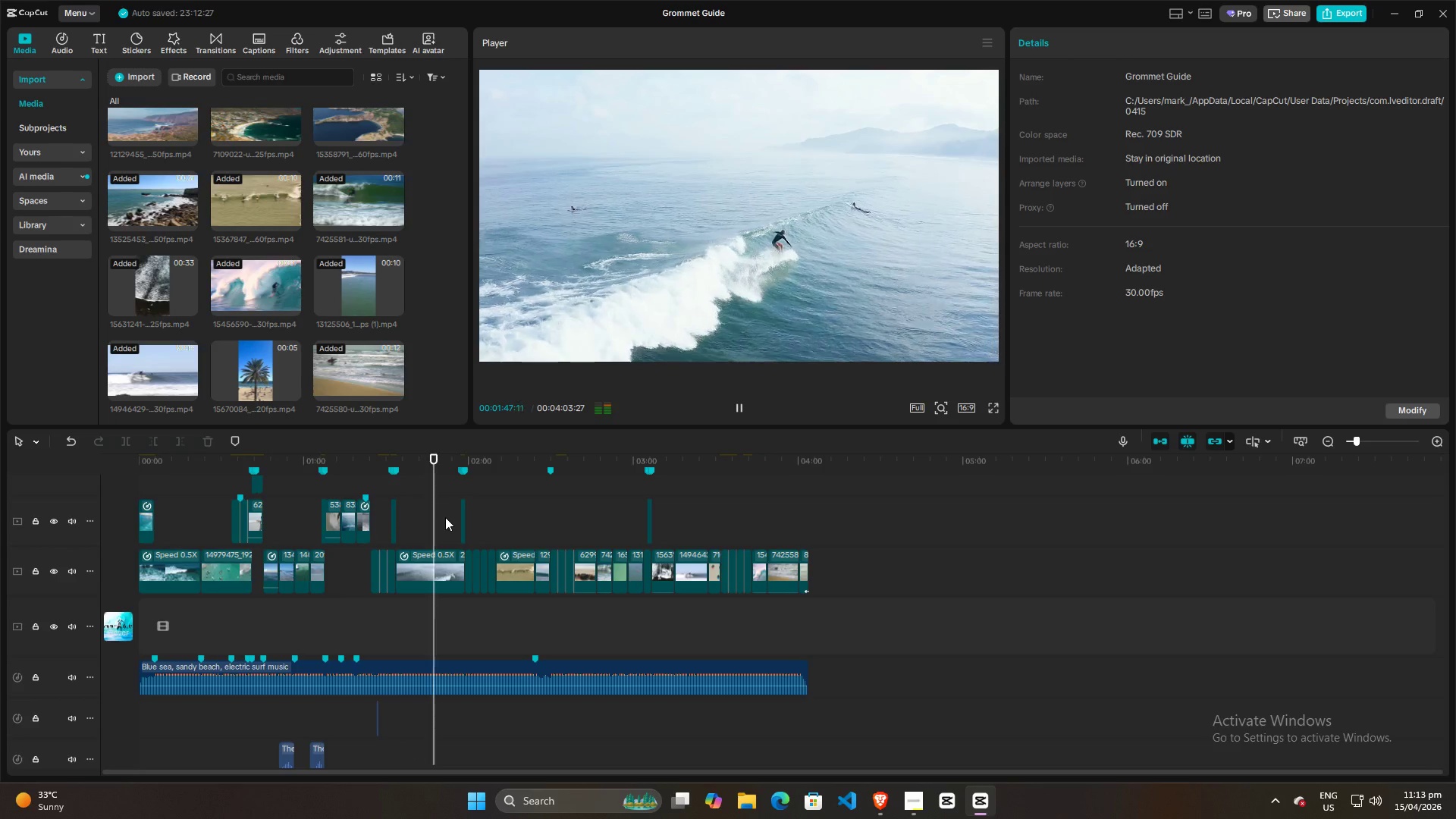 
left_click([447, 516])
 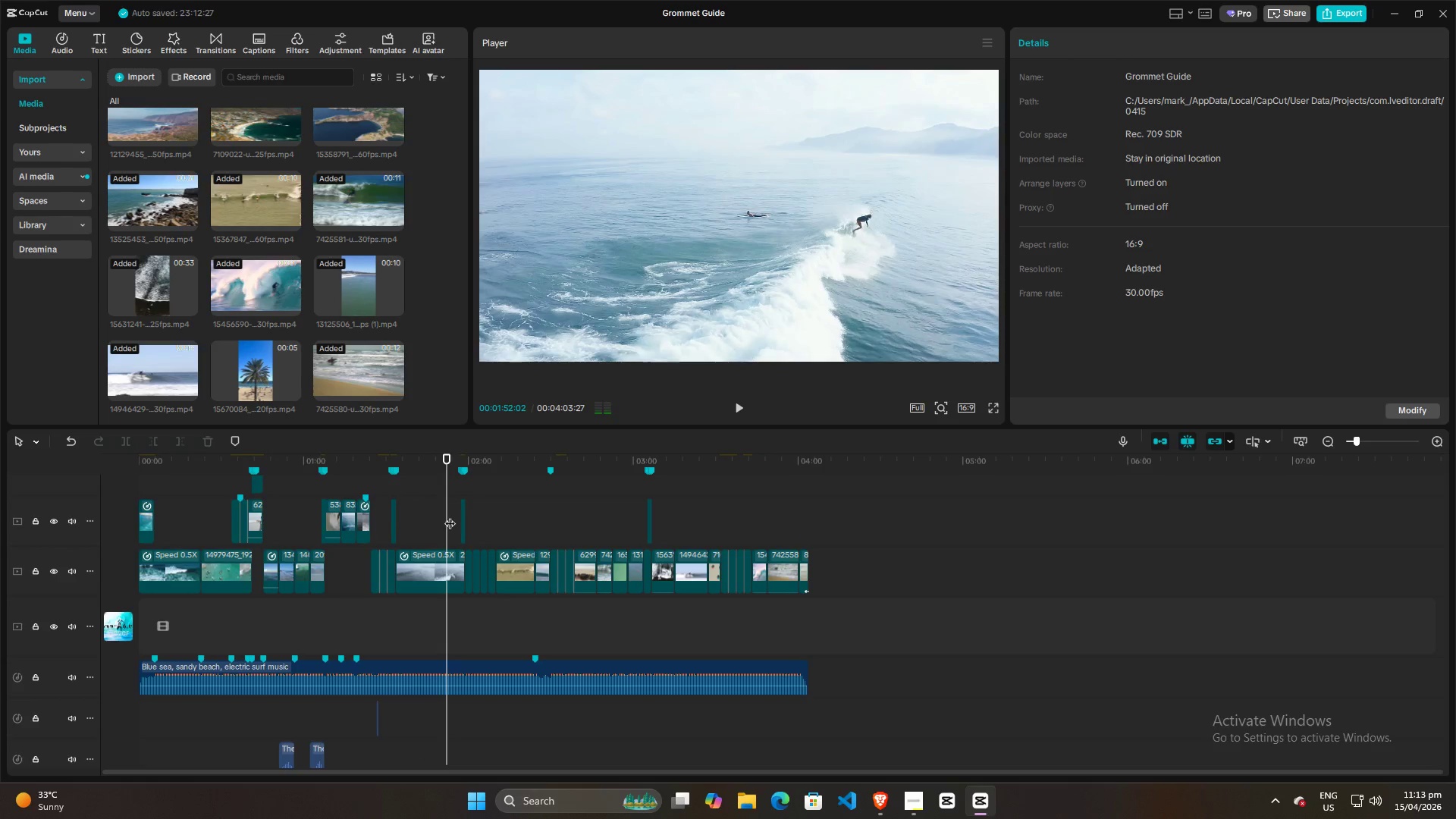 
left_click([452, 516])
 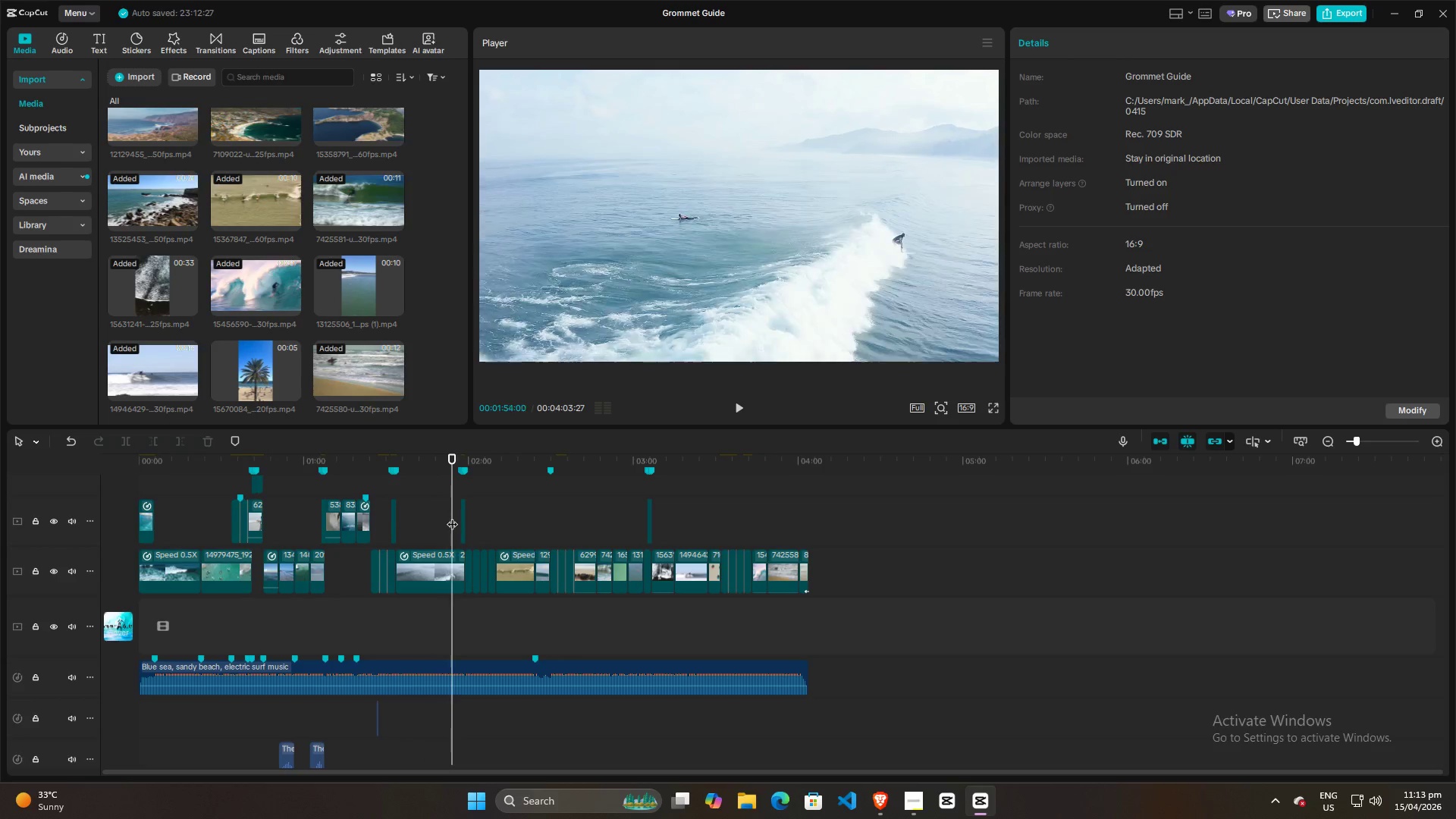 
key(Space)
 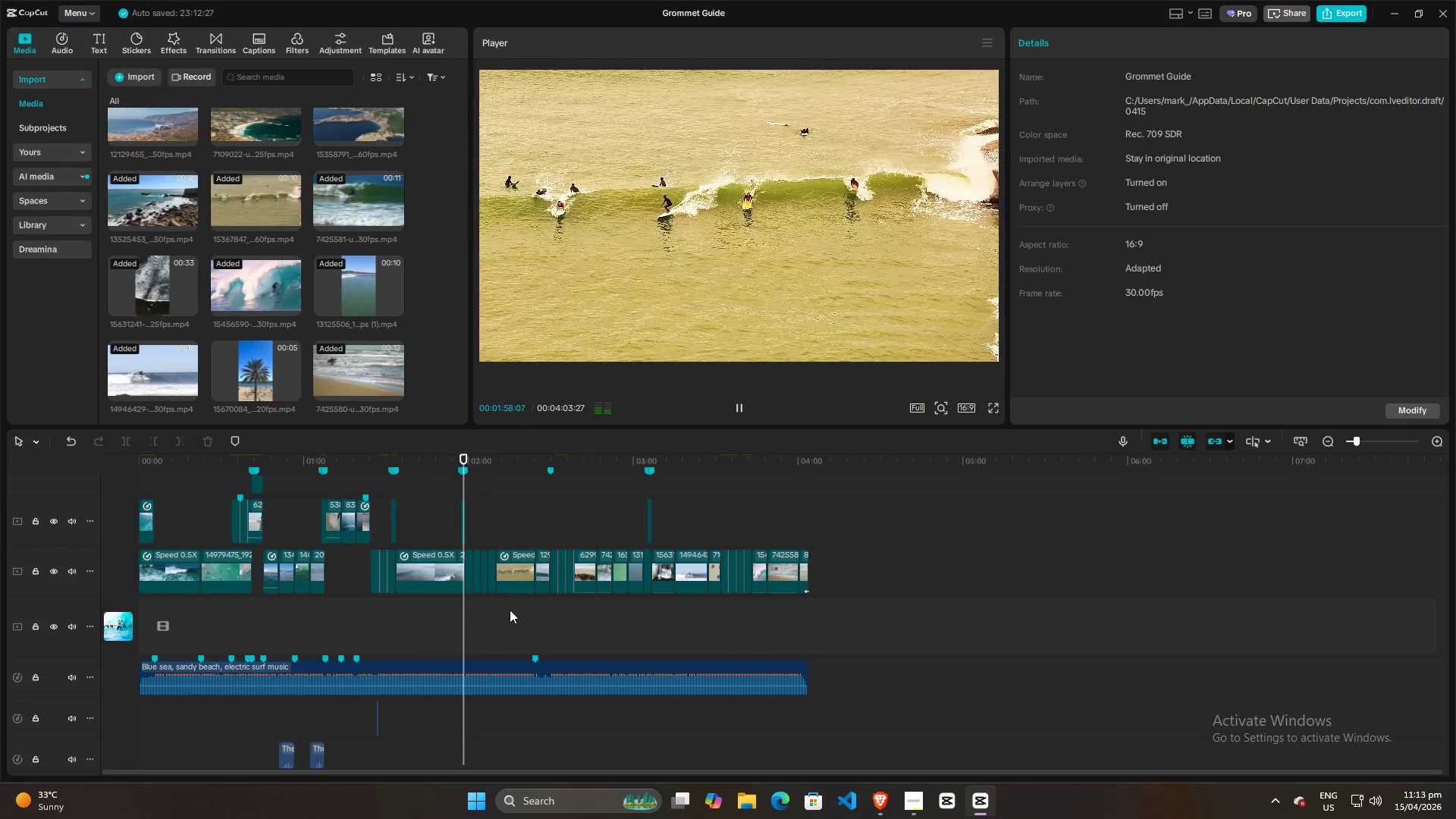 
wait(6.12)
 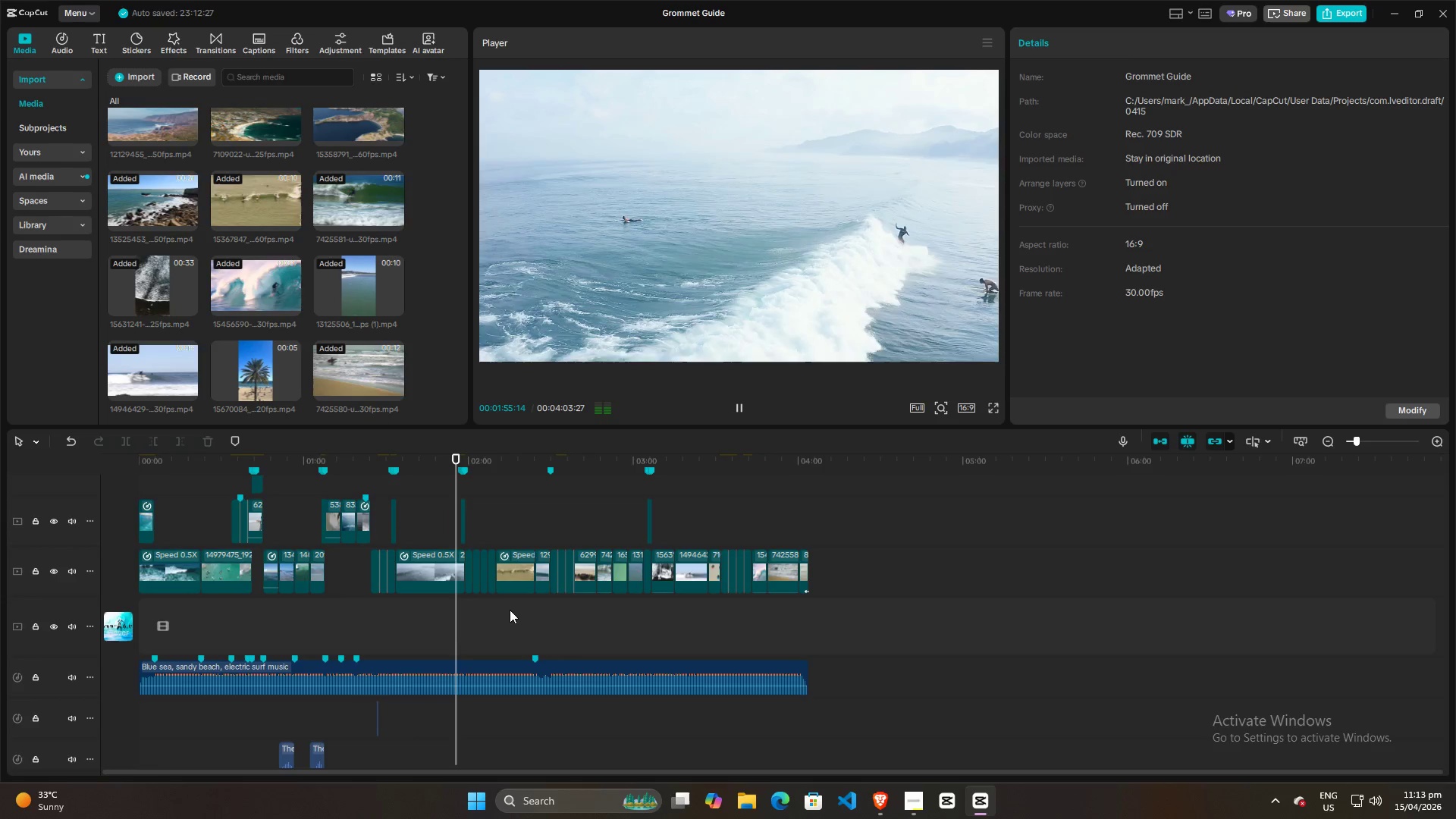 
left_click([452, 526])
 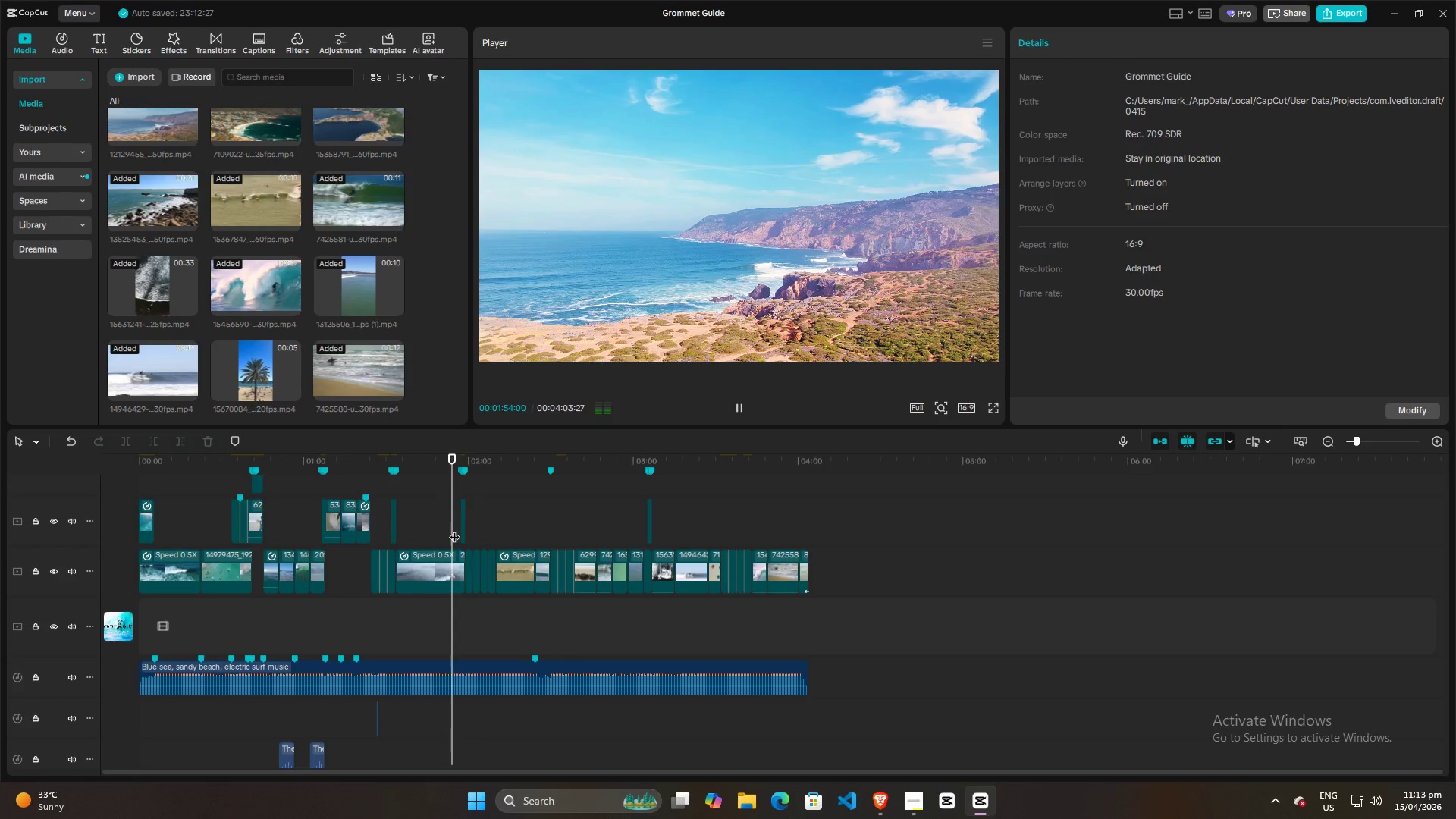 
key(Space)
 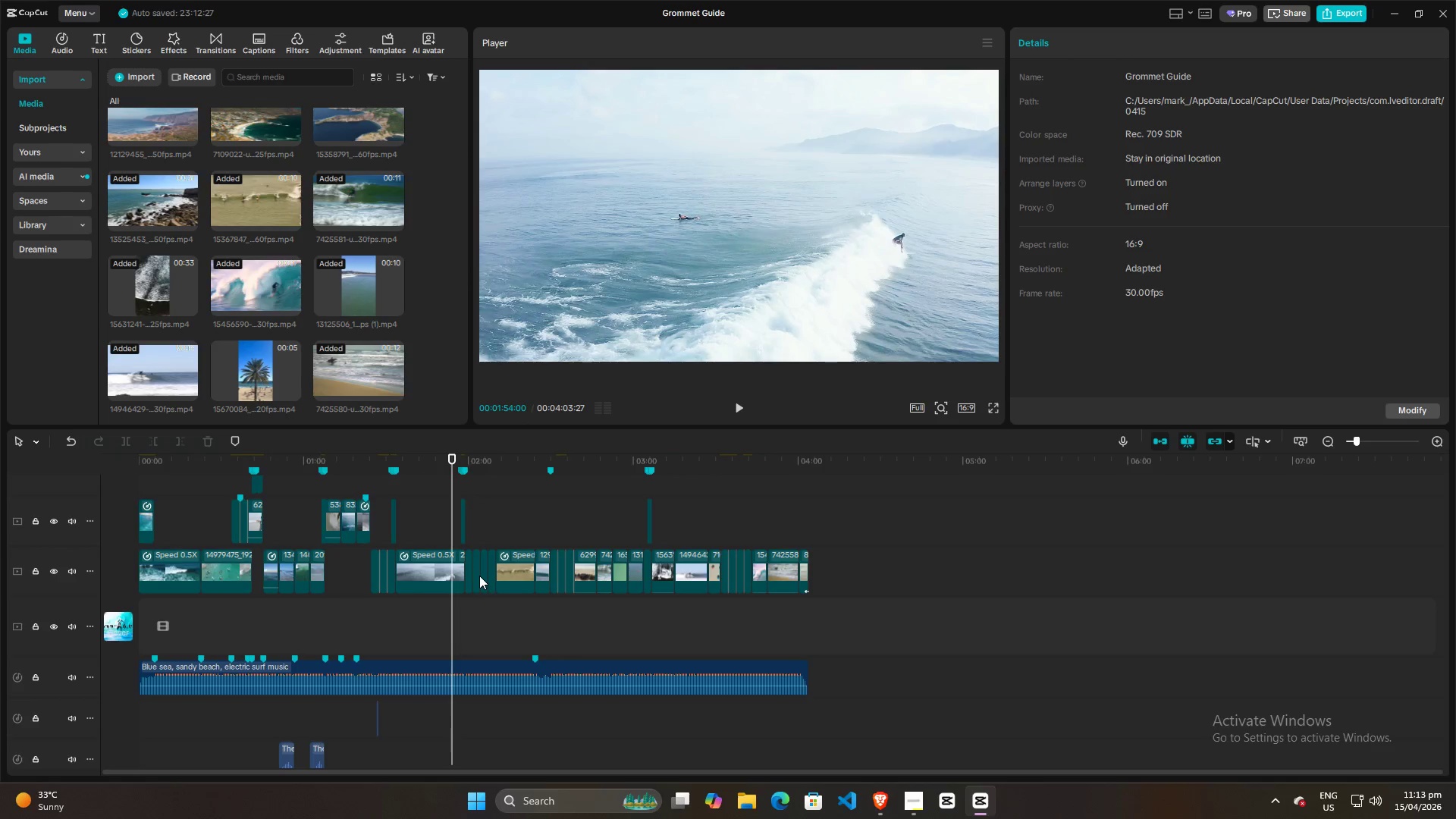 
key(Space)
 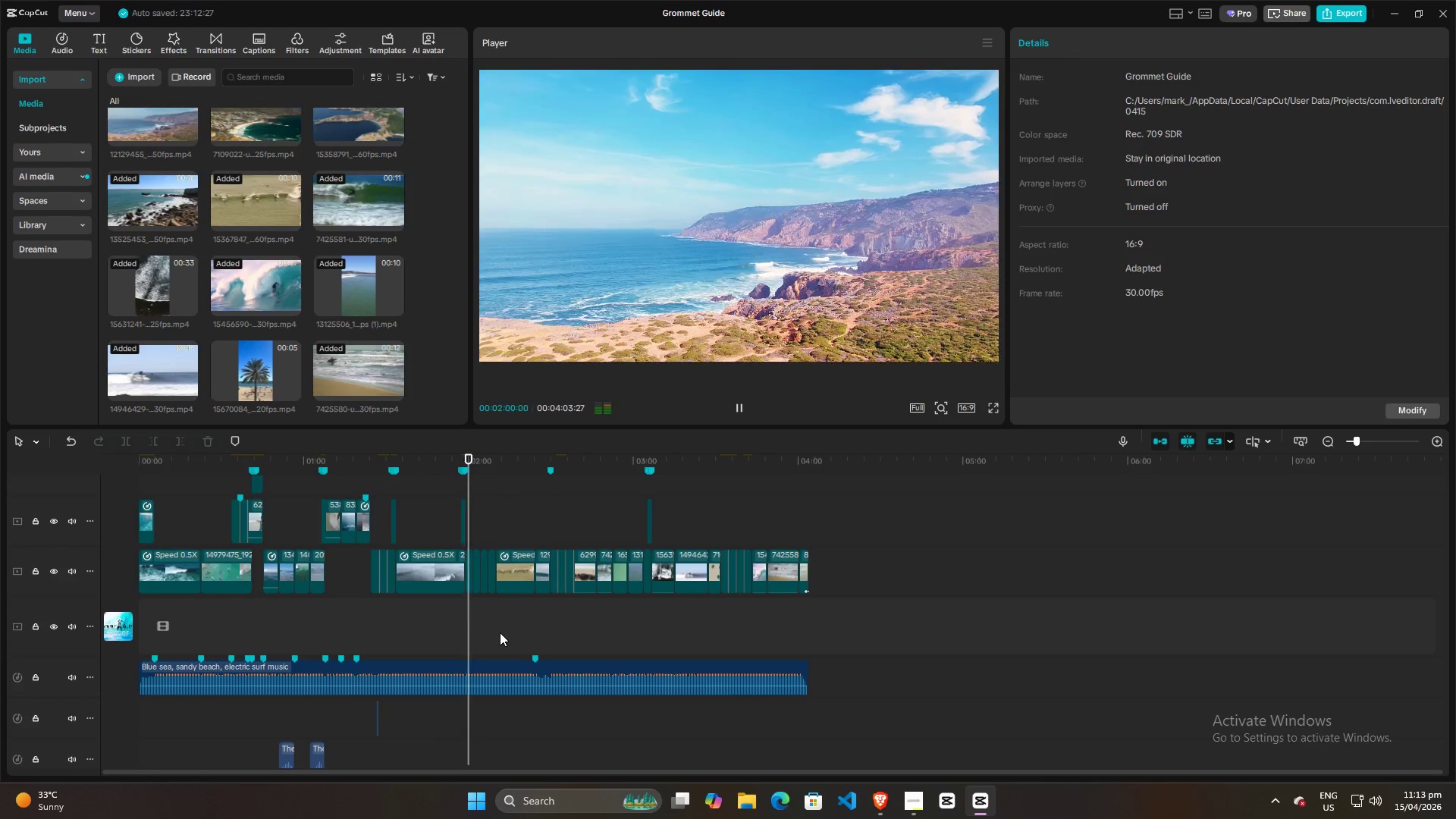 
wait(11.11)
 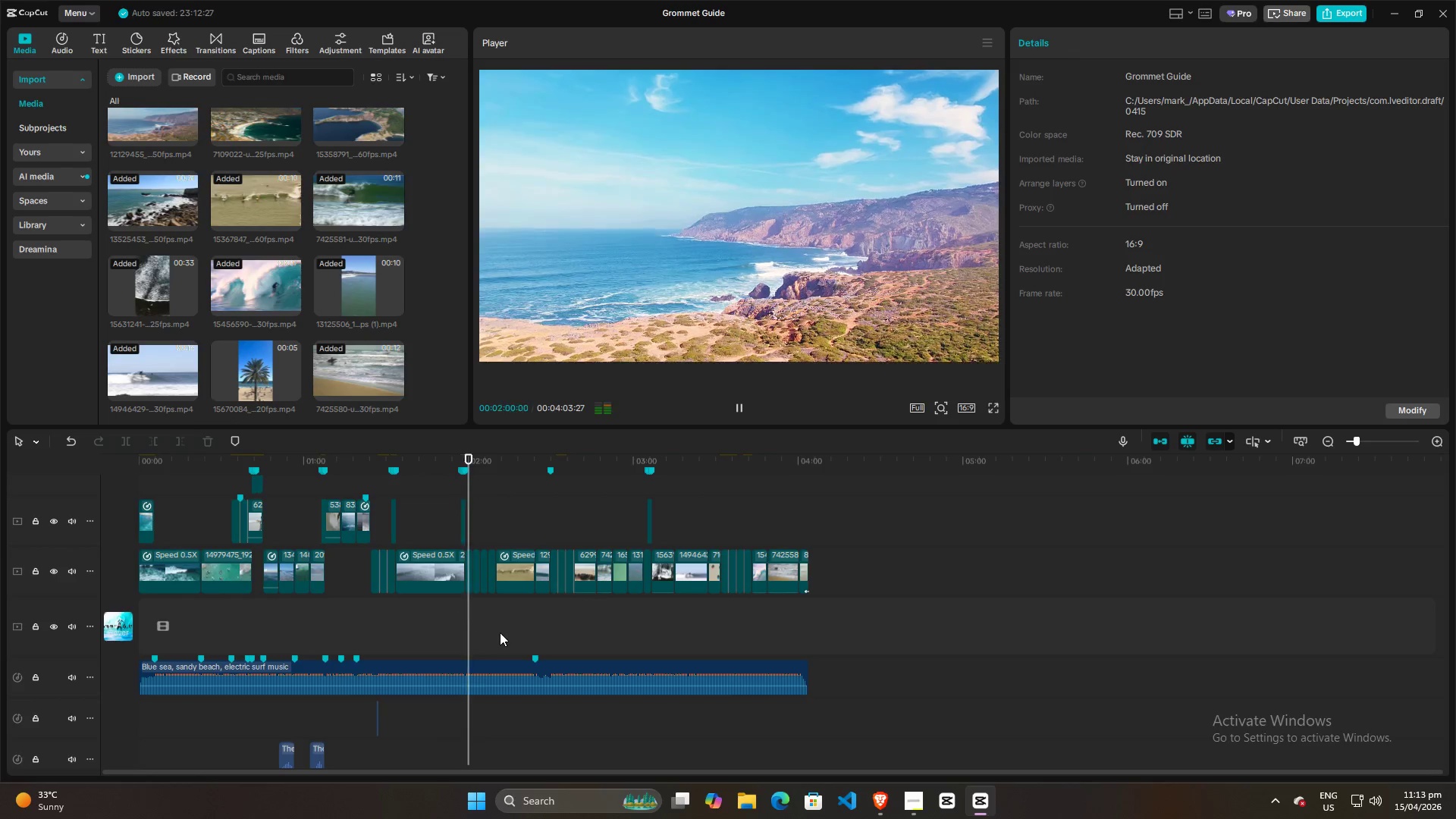 
left_click([451, 523])
 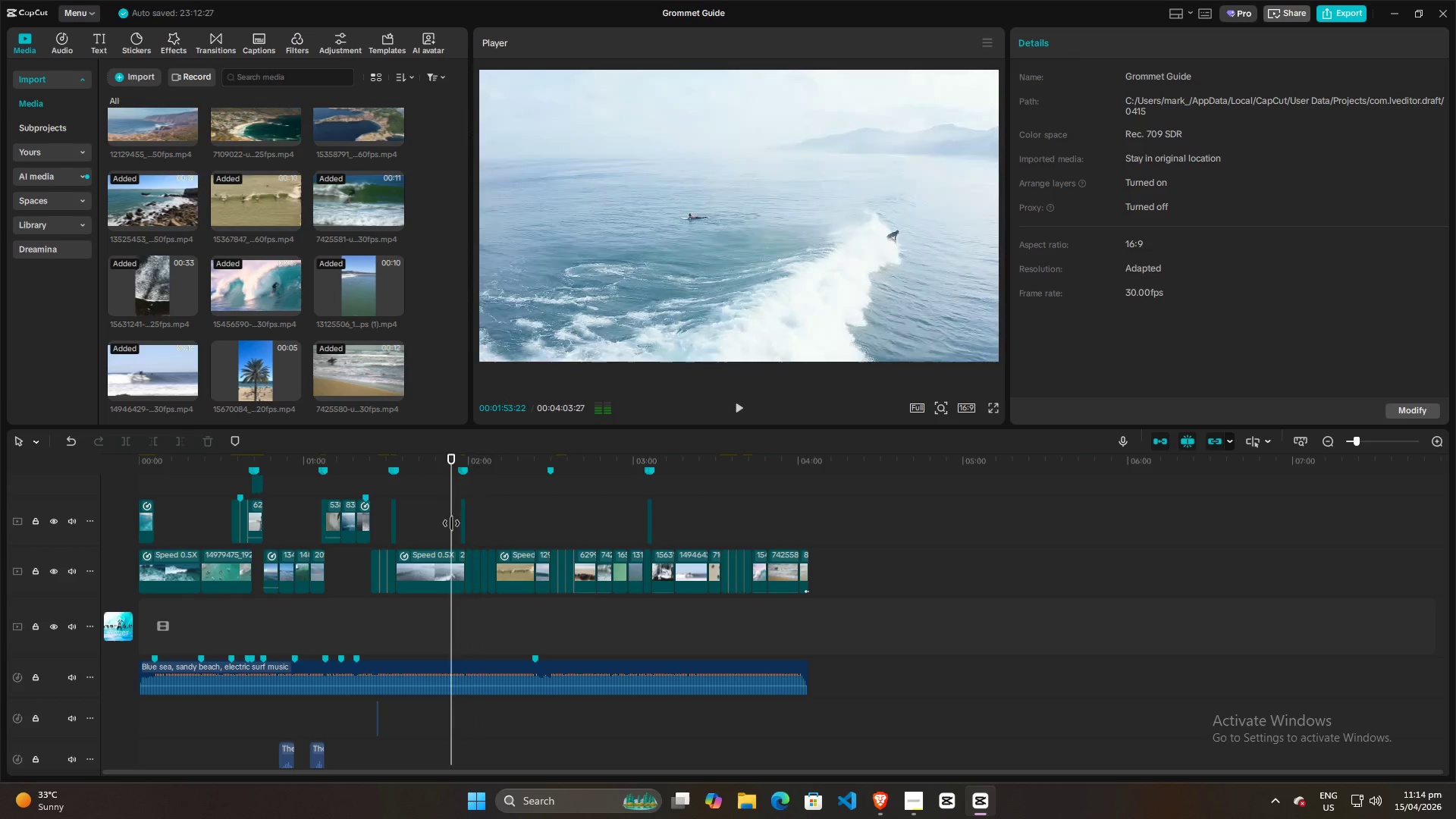 
key(Space)
 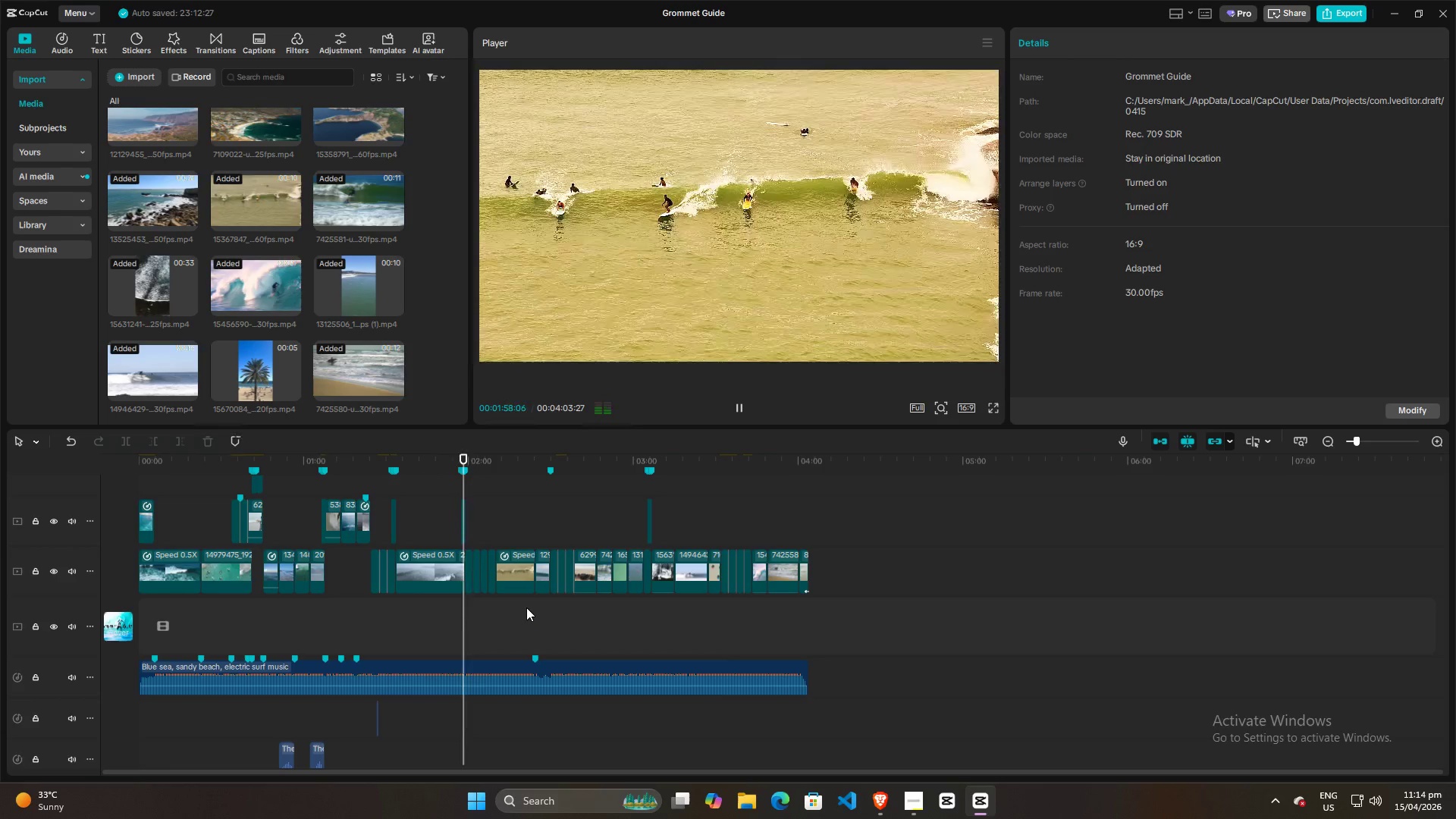 
wait(6.05)
 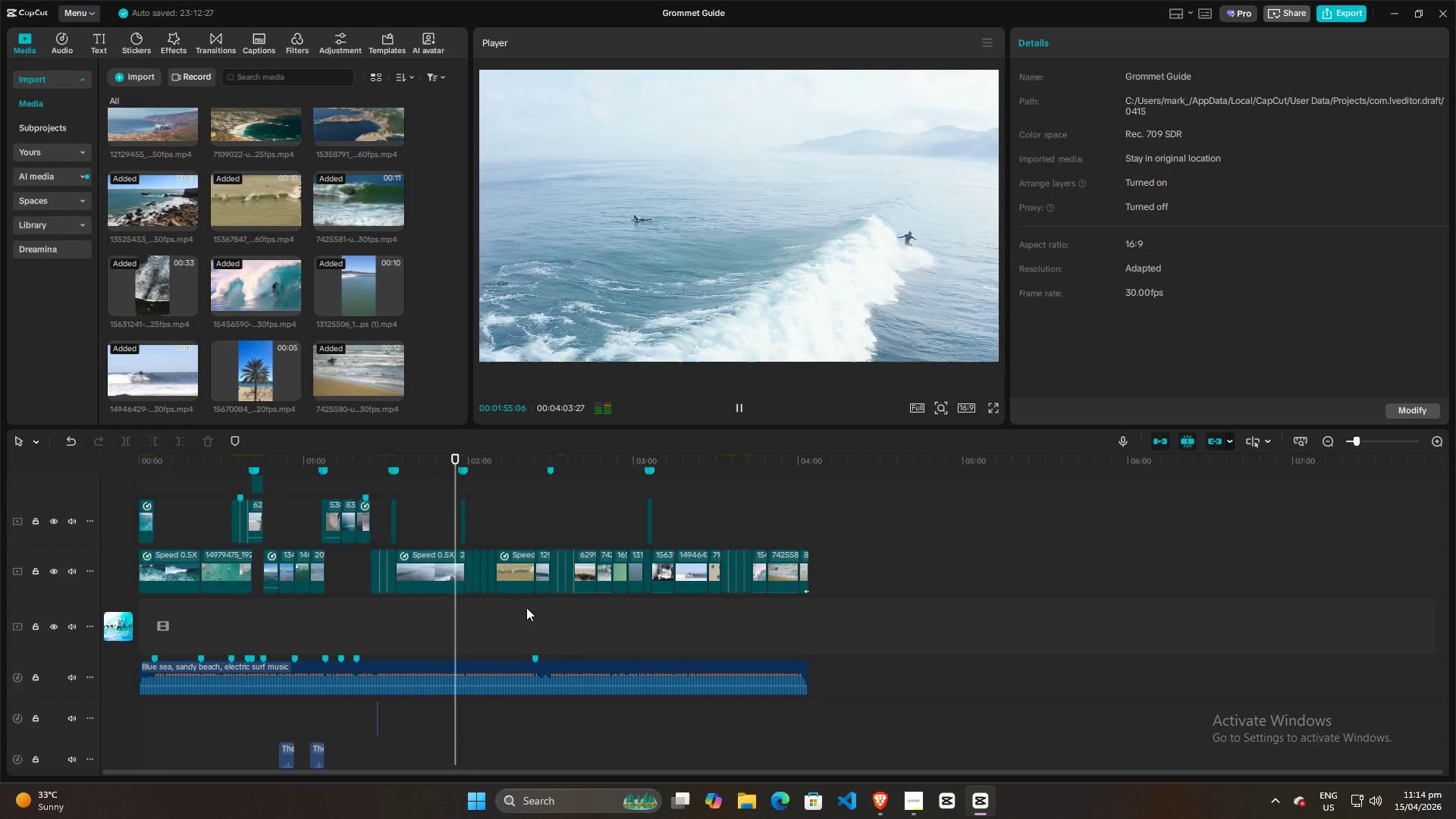 
key(Space)
 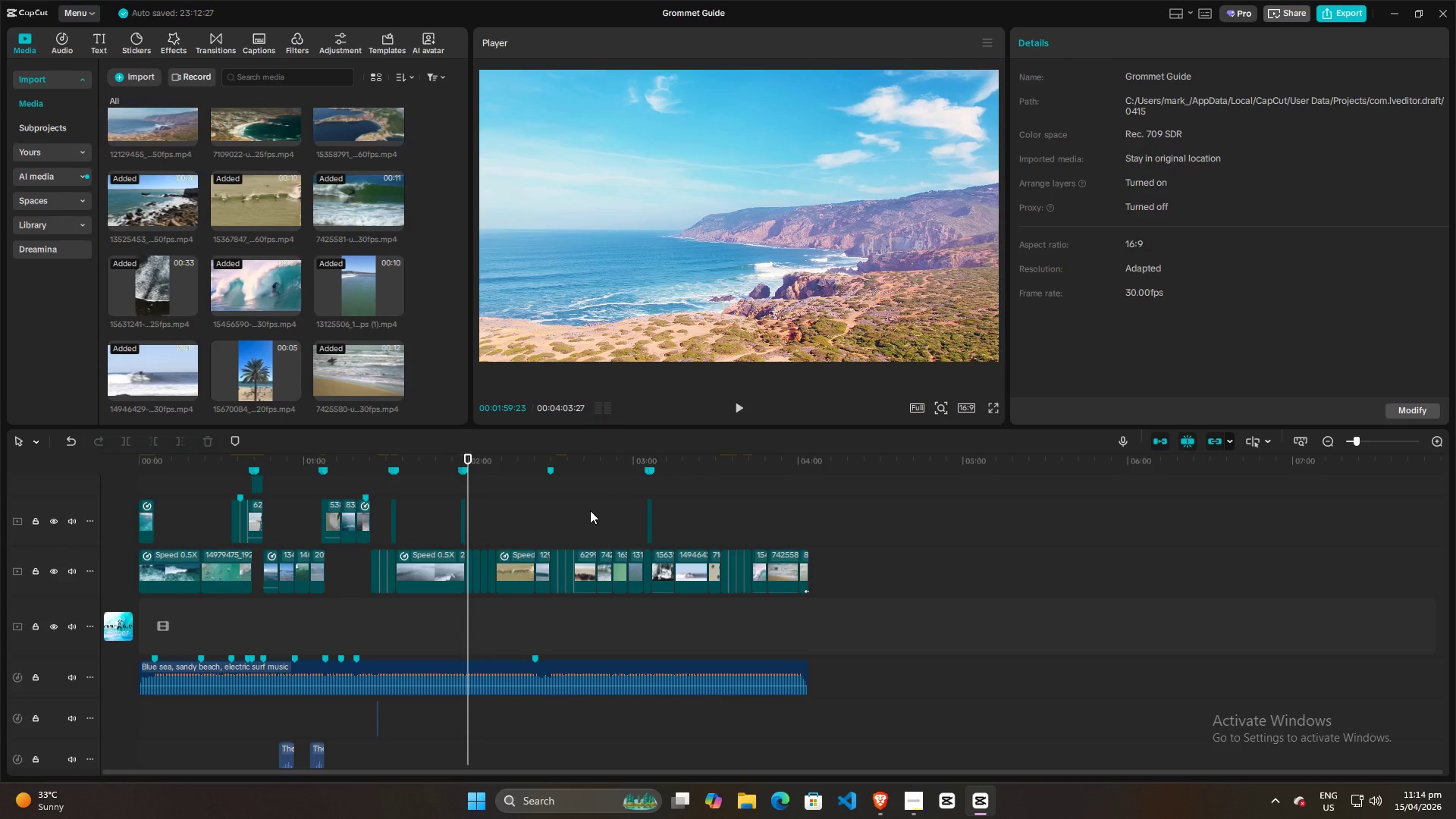 
left_click([582, 510])
 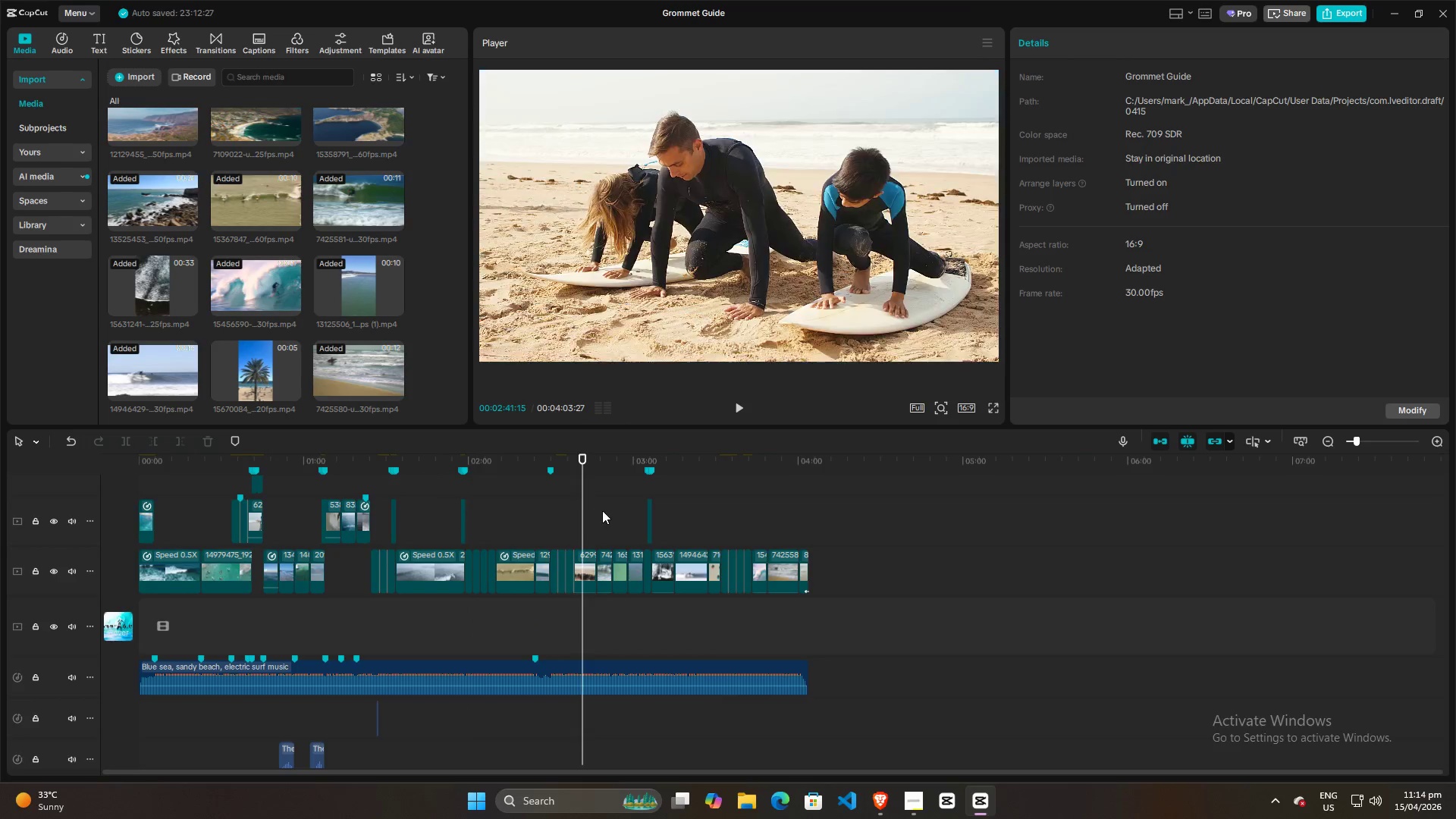 
left_click([604, 509])
 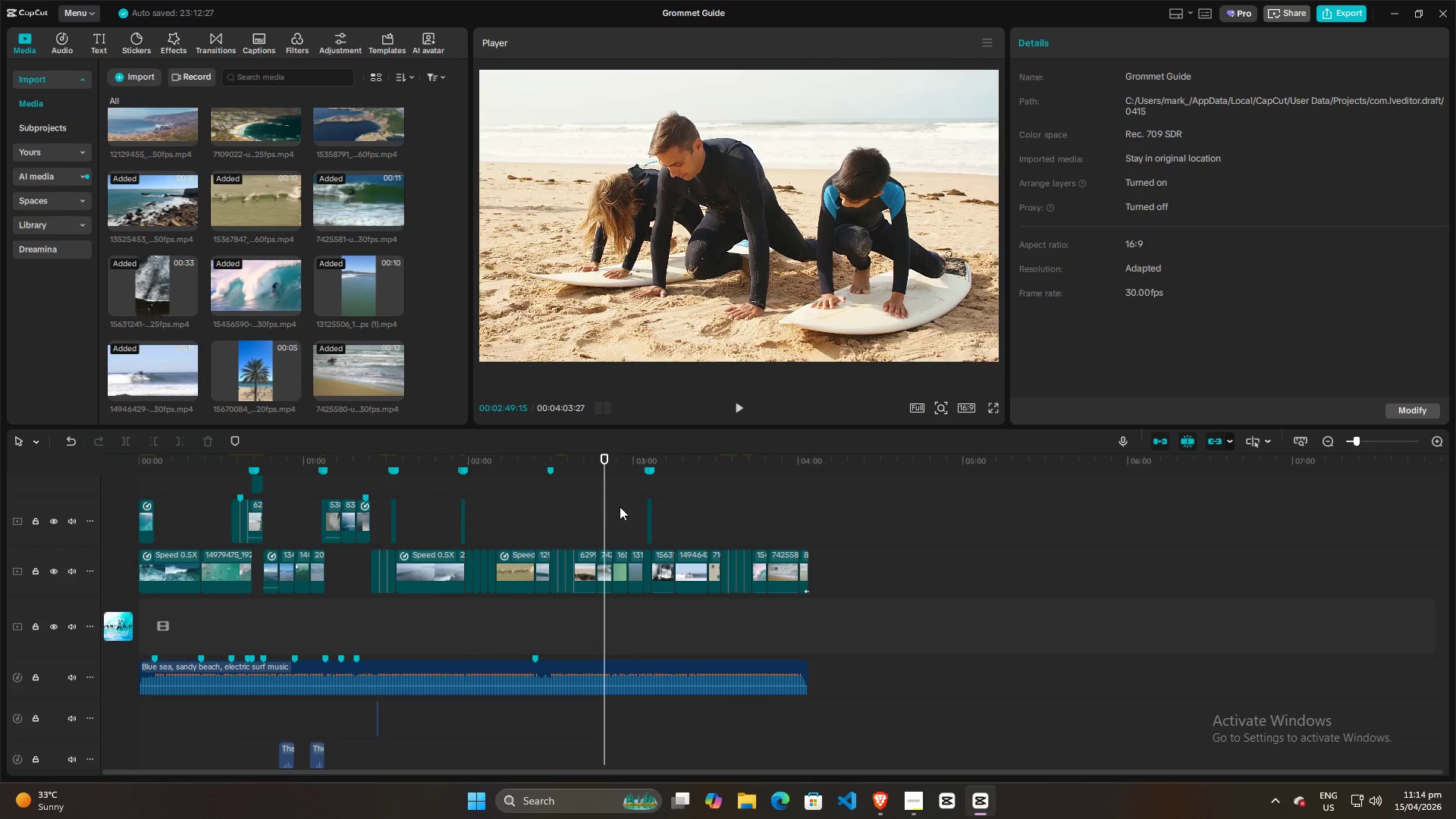 
left_click([620, 507])
 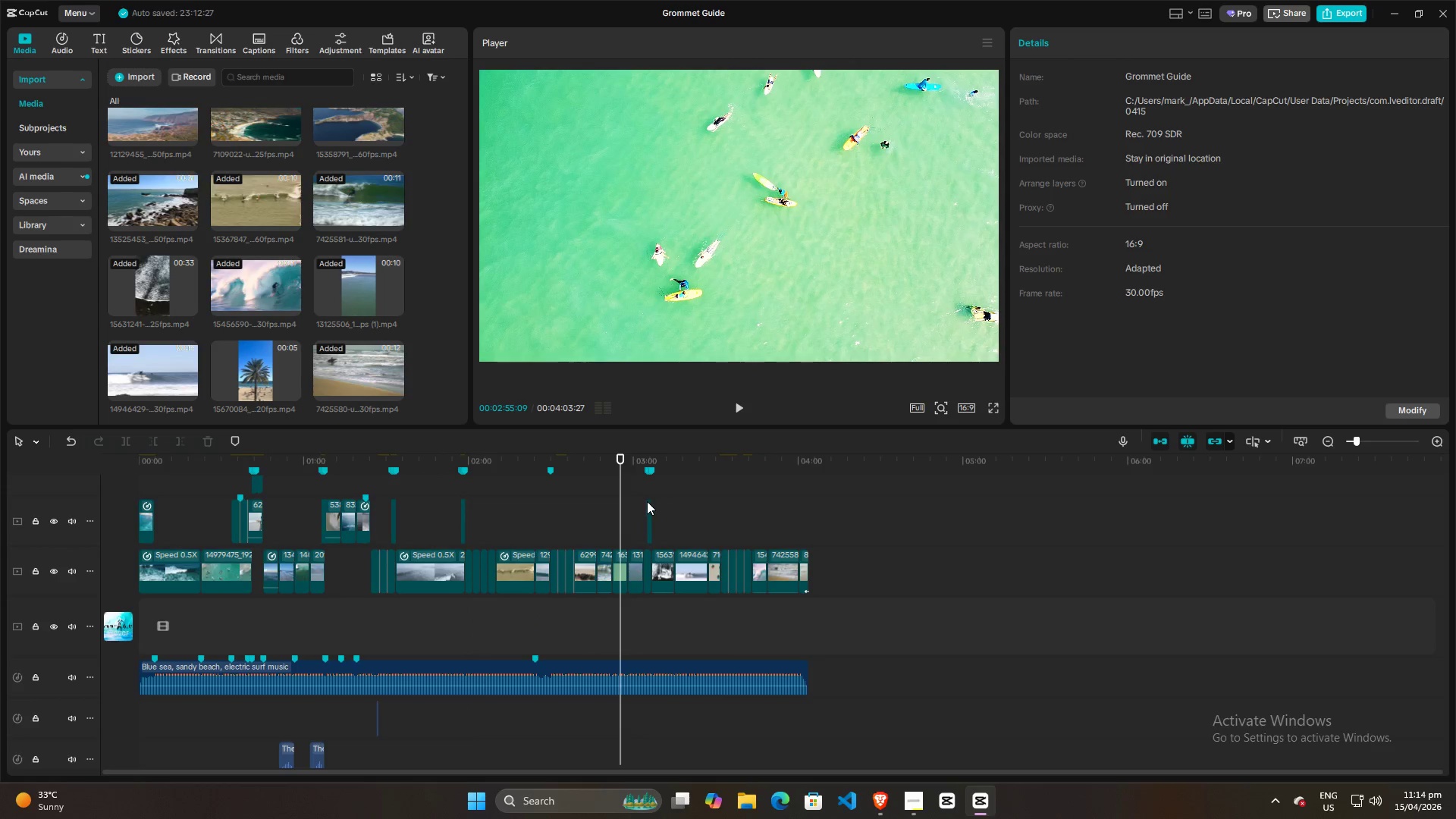 
left_click([665, 499])
 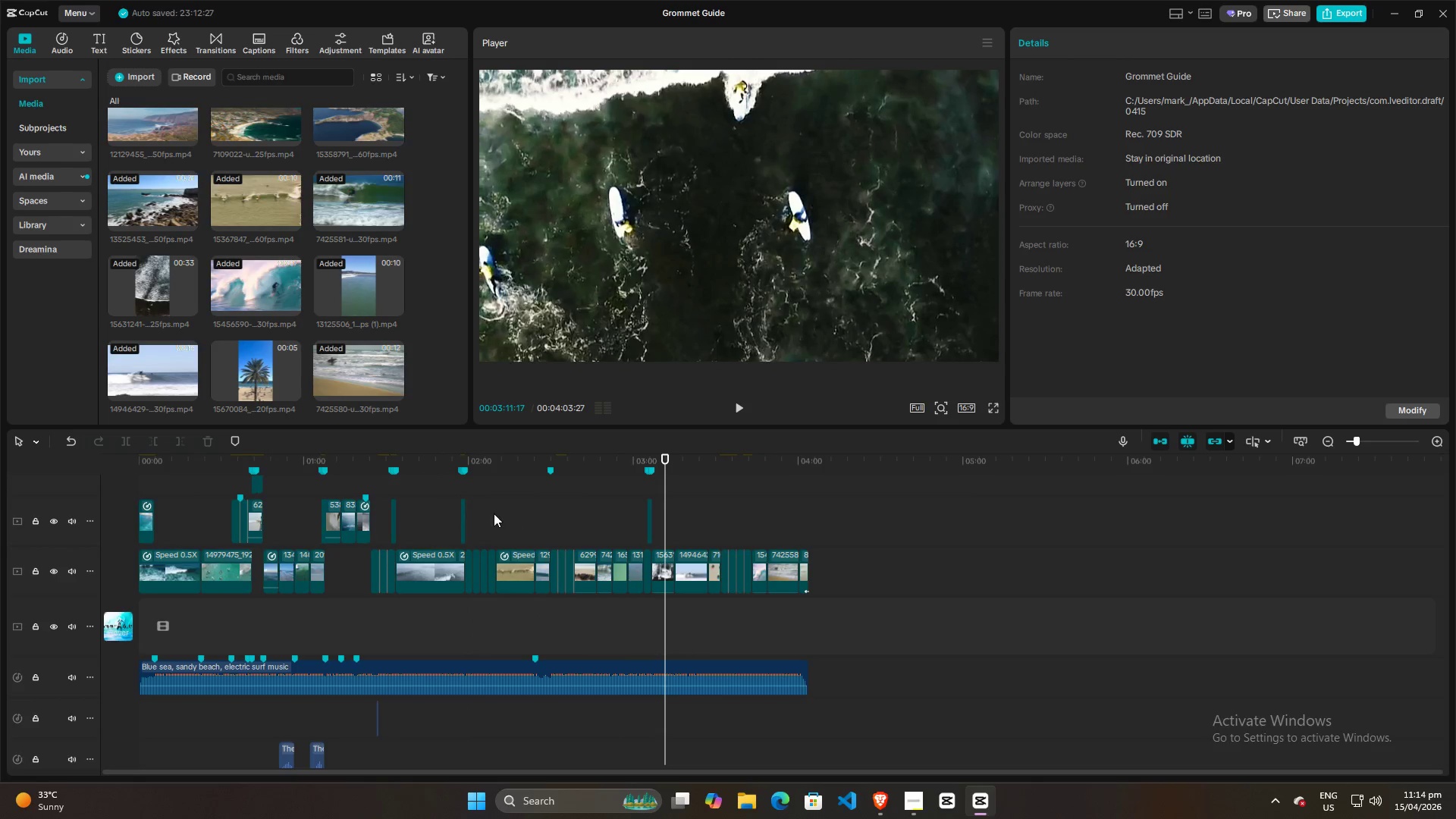 
left_click([475, 505])
 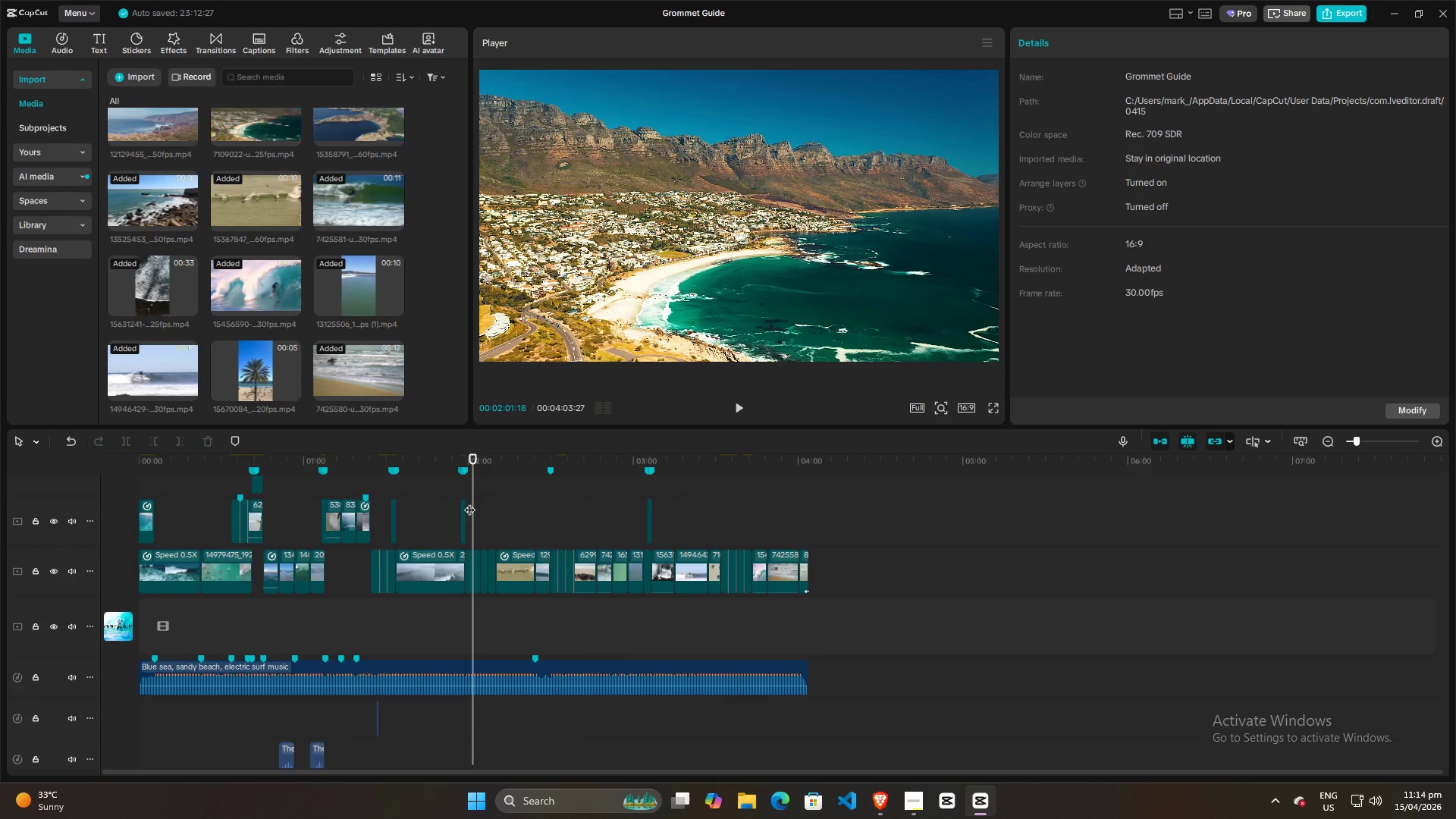 
left_click([461, 480])
 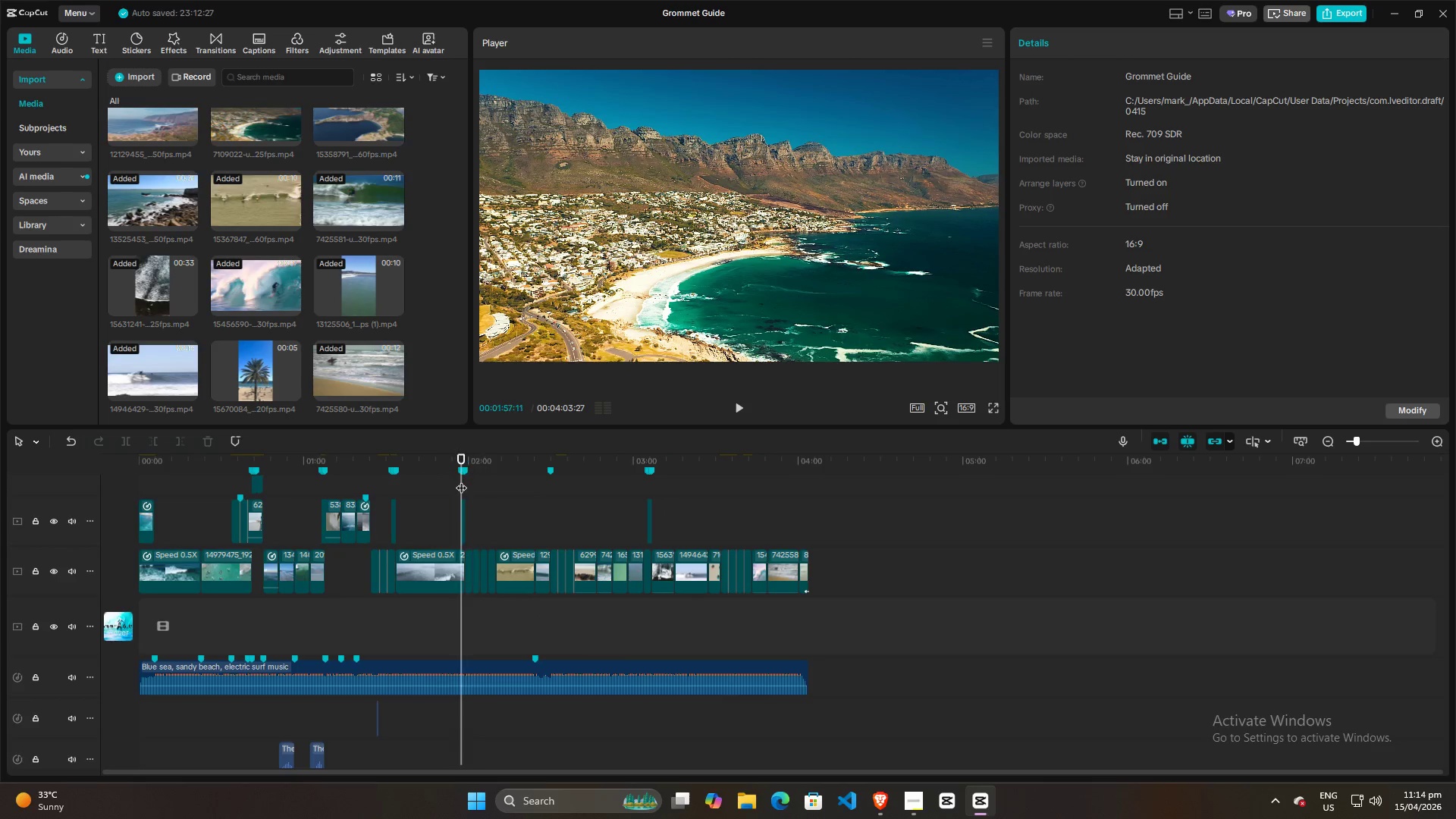 
key(Space)
 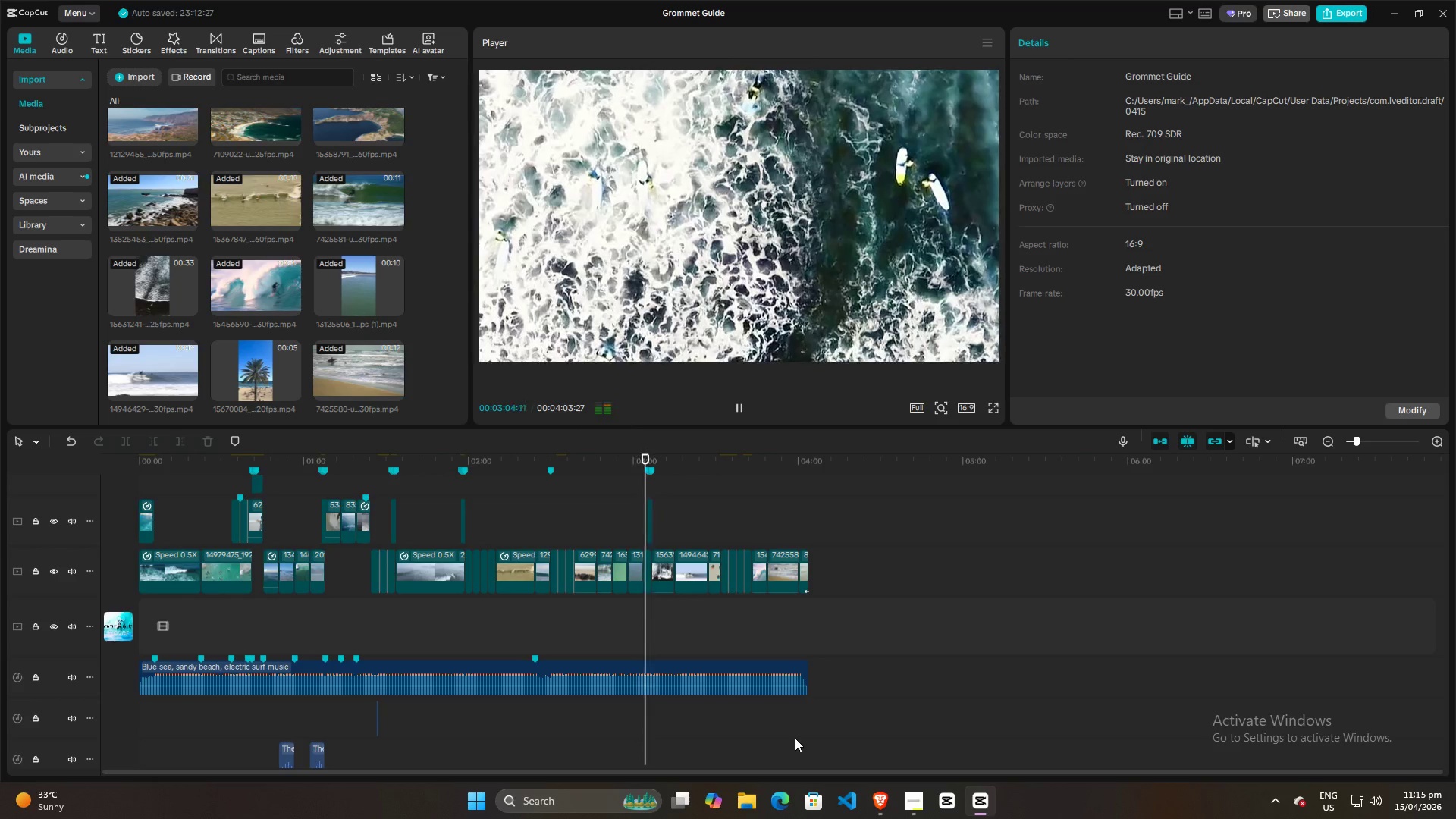 
wait(72.23)
 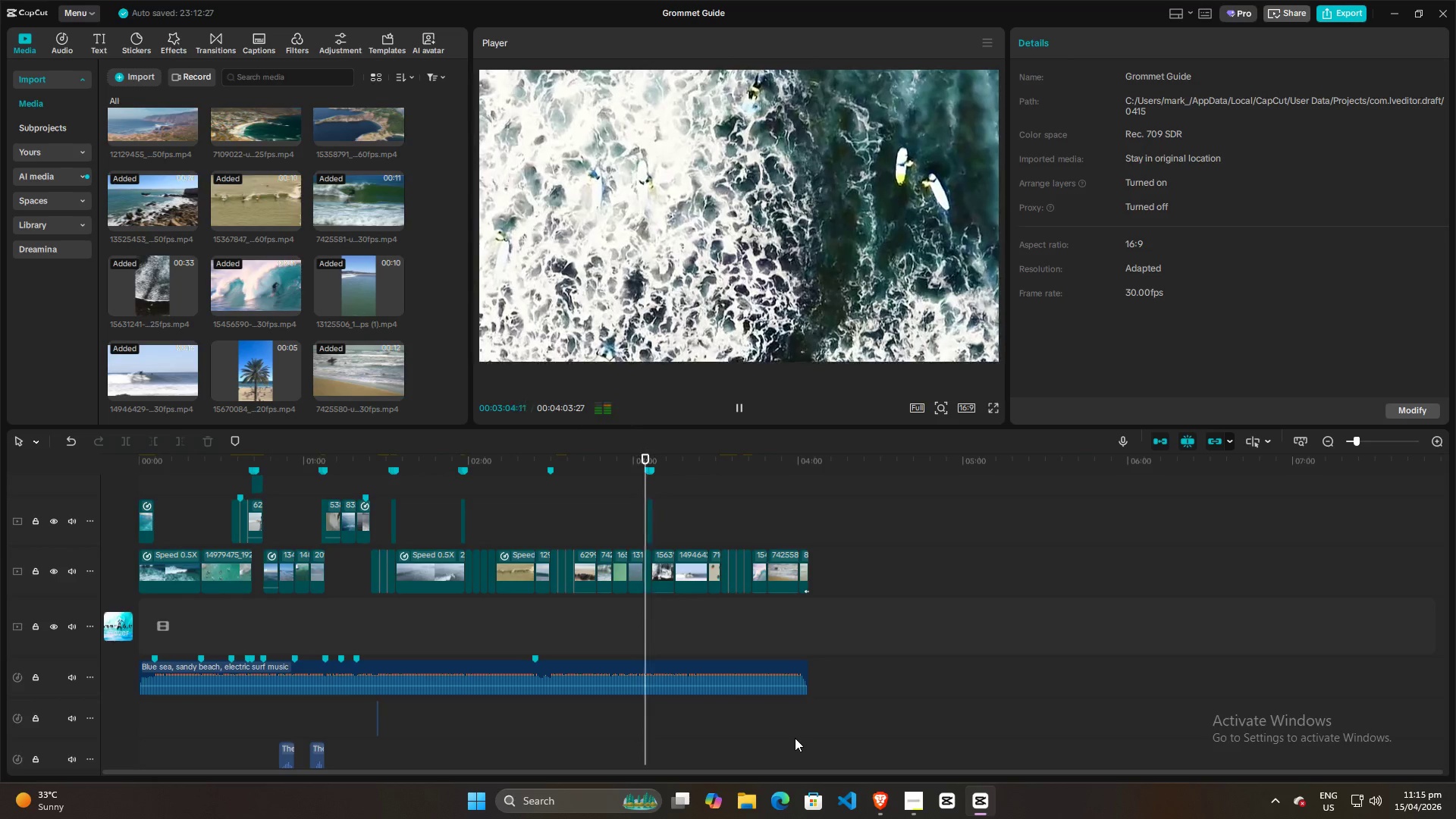 
key(Space)
 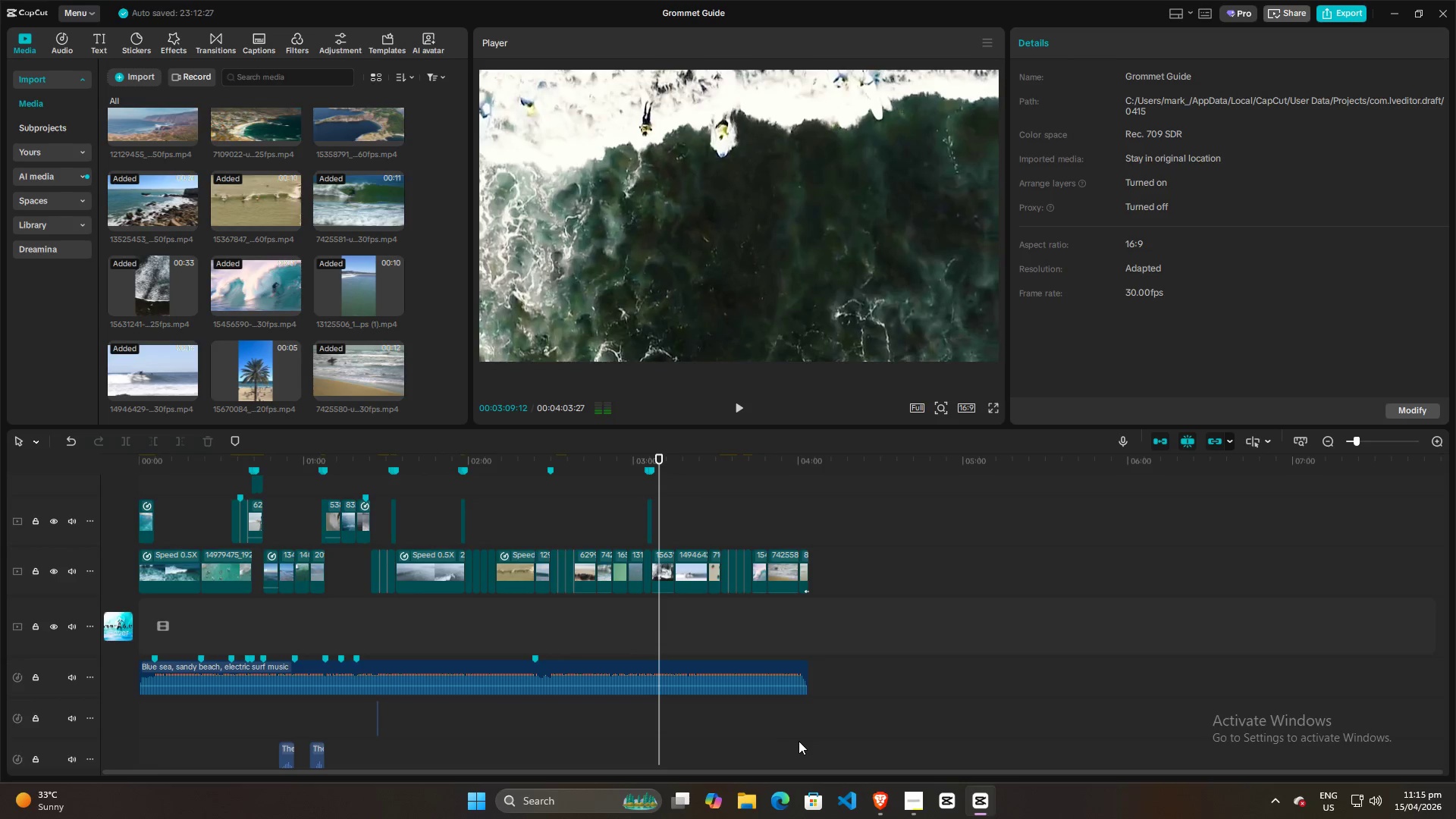 
key(Alt+AltLeft)
 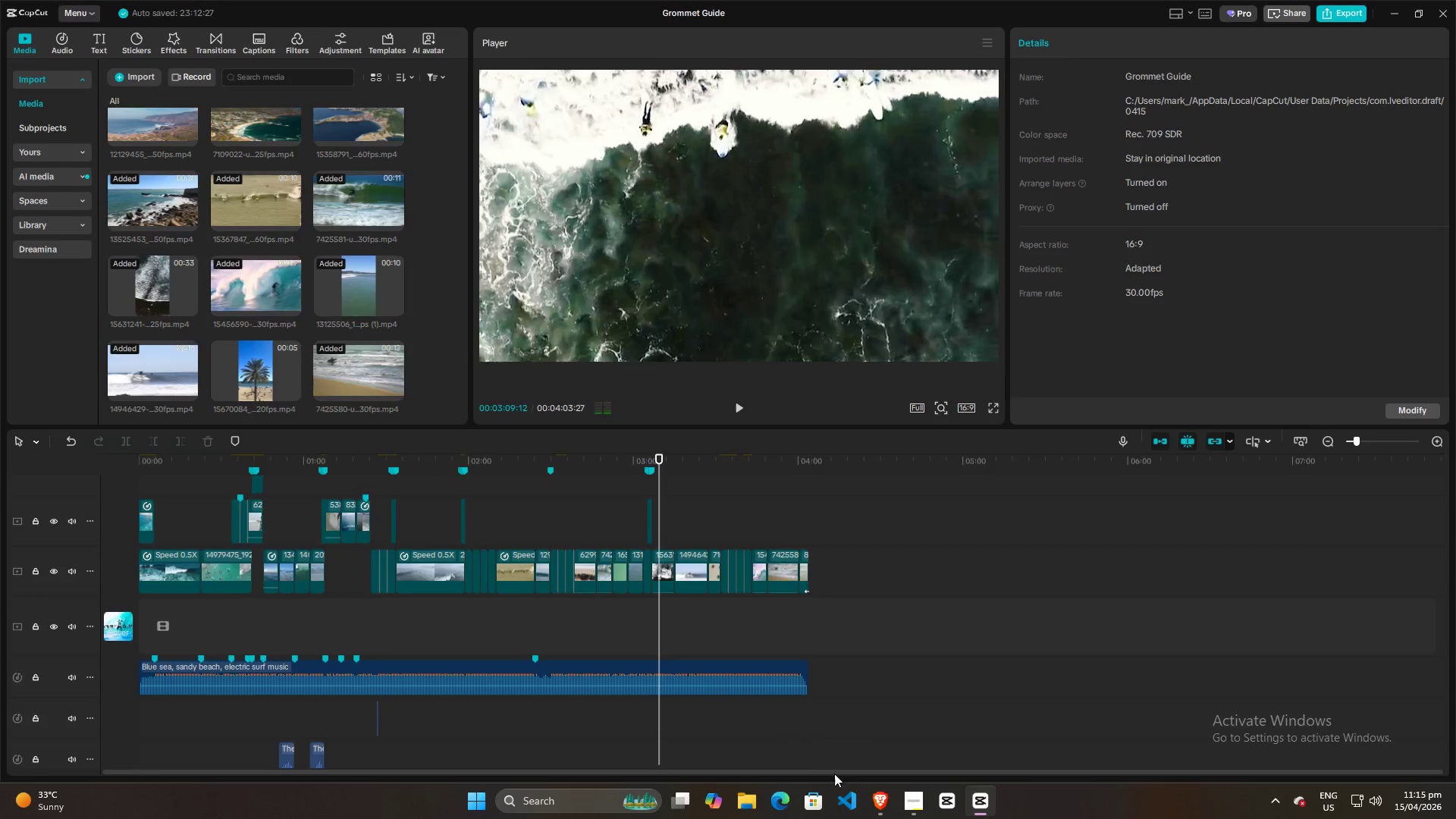 
key(Alt+Tab)
 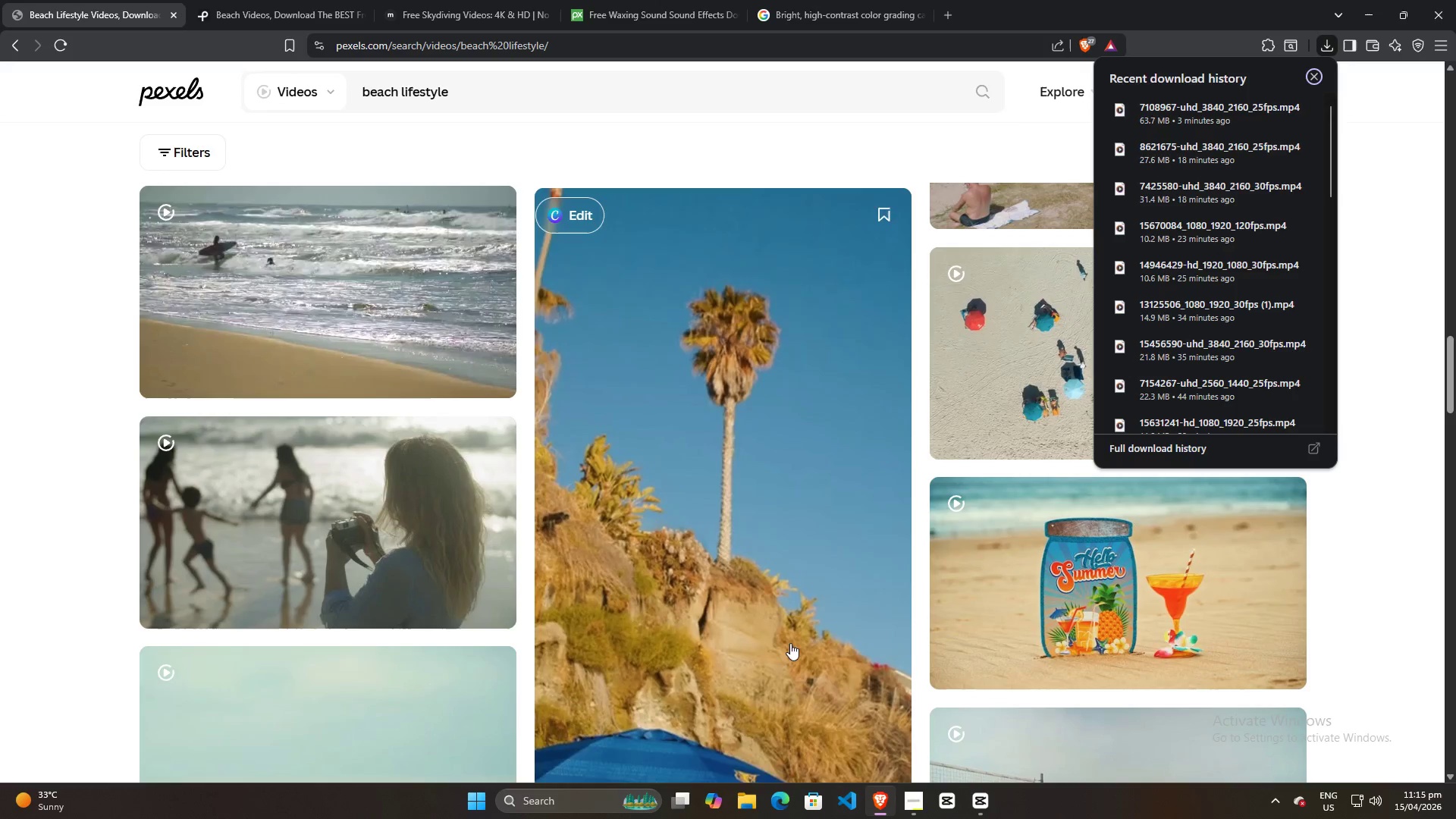 
scroll: coordinate [764, 570], scroll_direction: down, amount: 4.0
 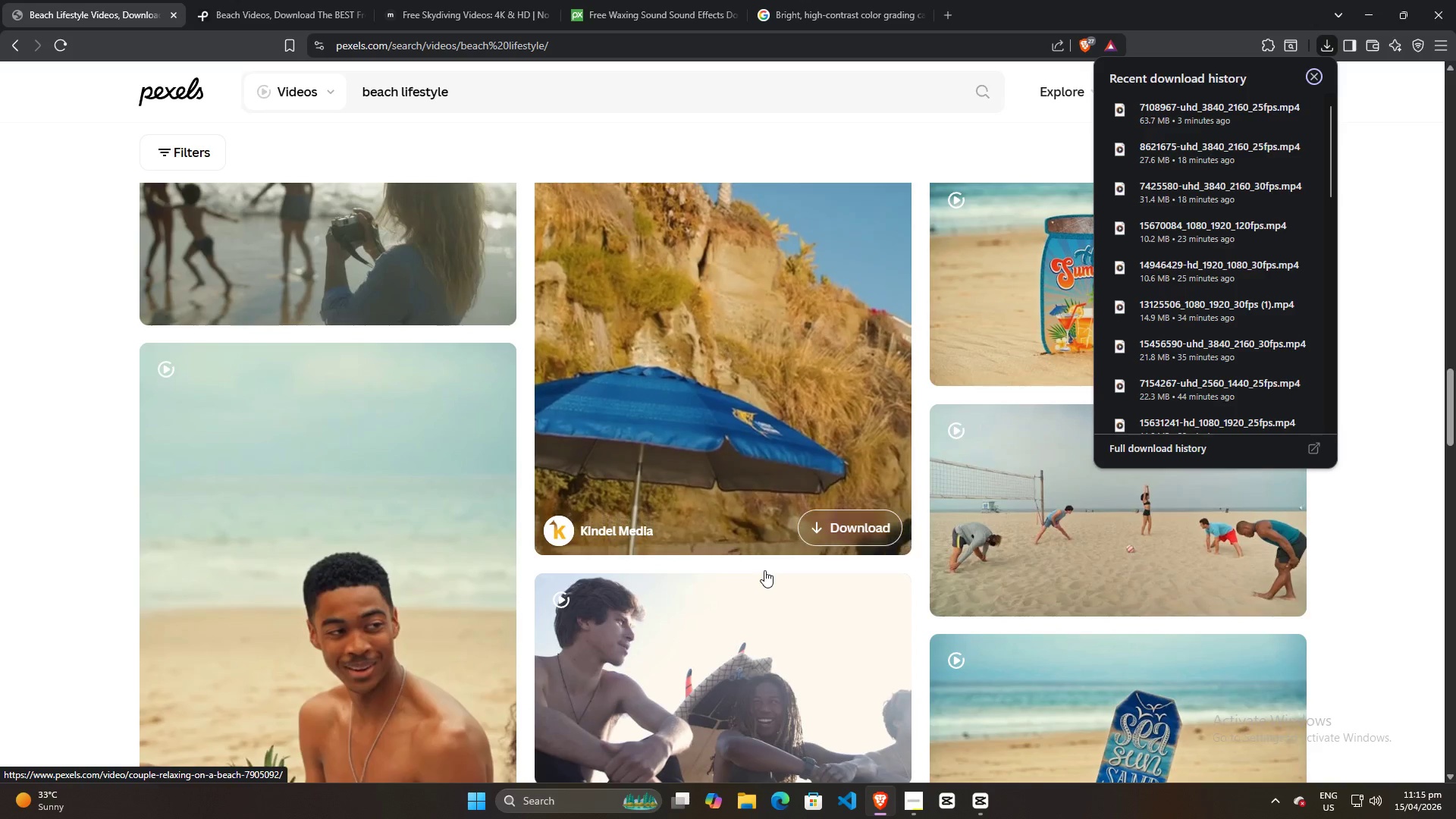 
scroll: coordinate [761, 571], scroll_direction: up, amount: 8.0
 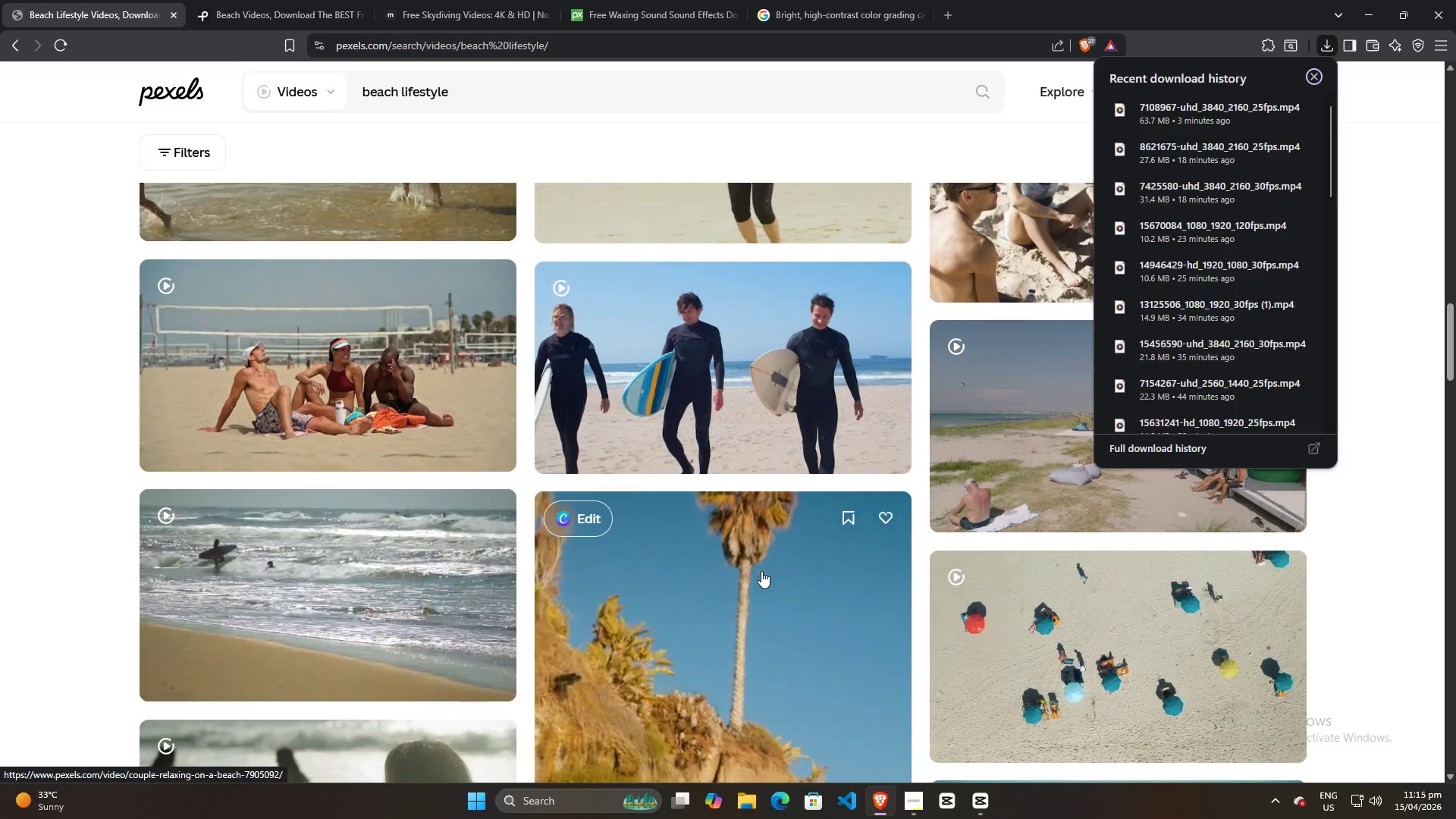 
scroll: coordinate [750, 582], scroll_direction: down, amount: 15.0
 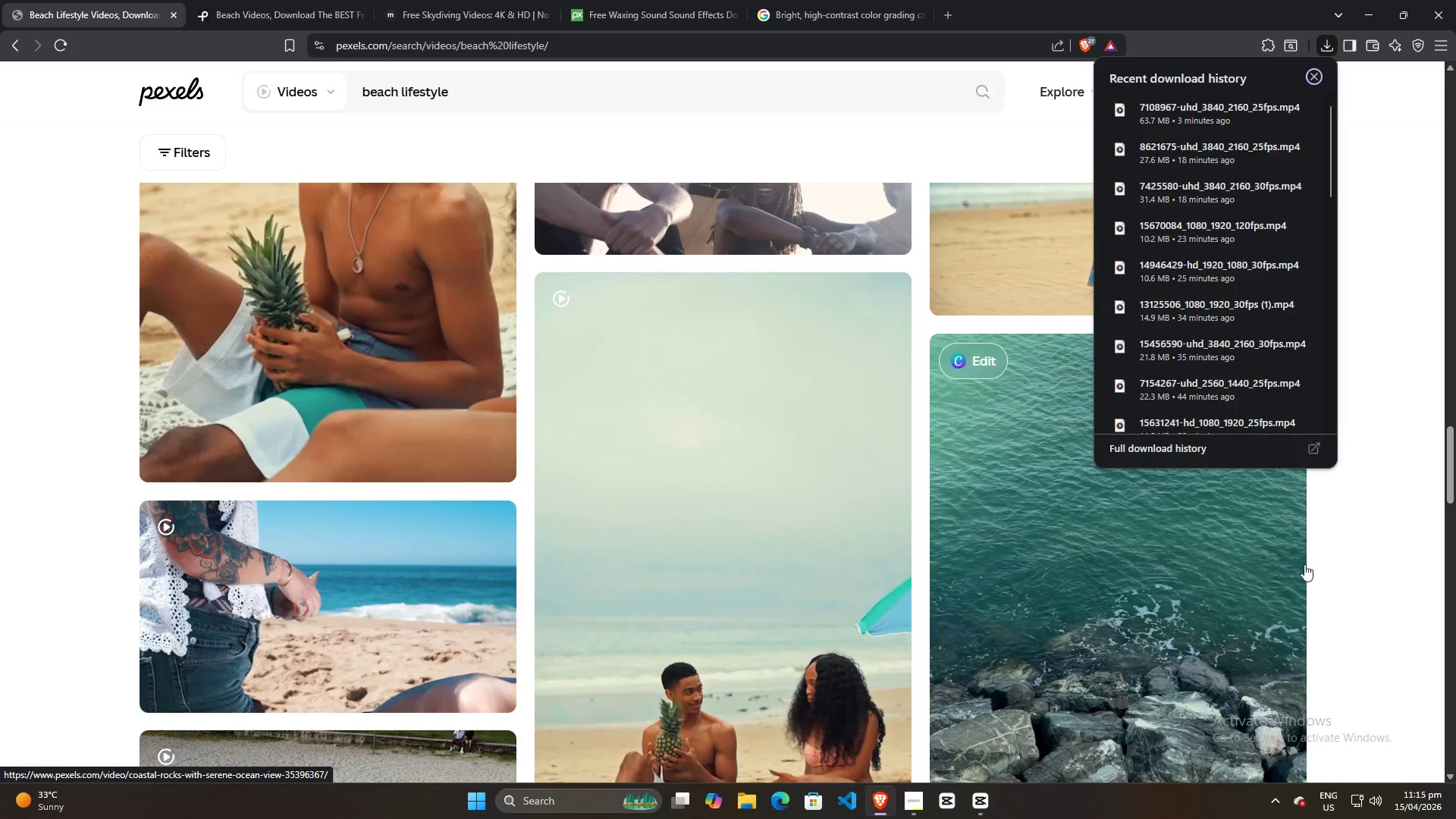 
left_click([1324, 571])
 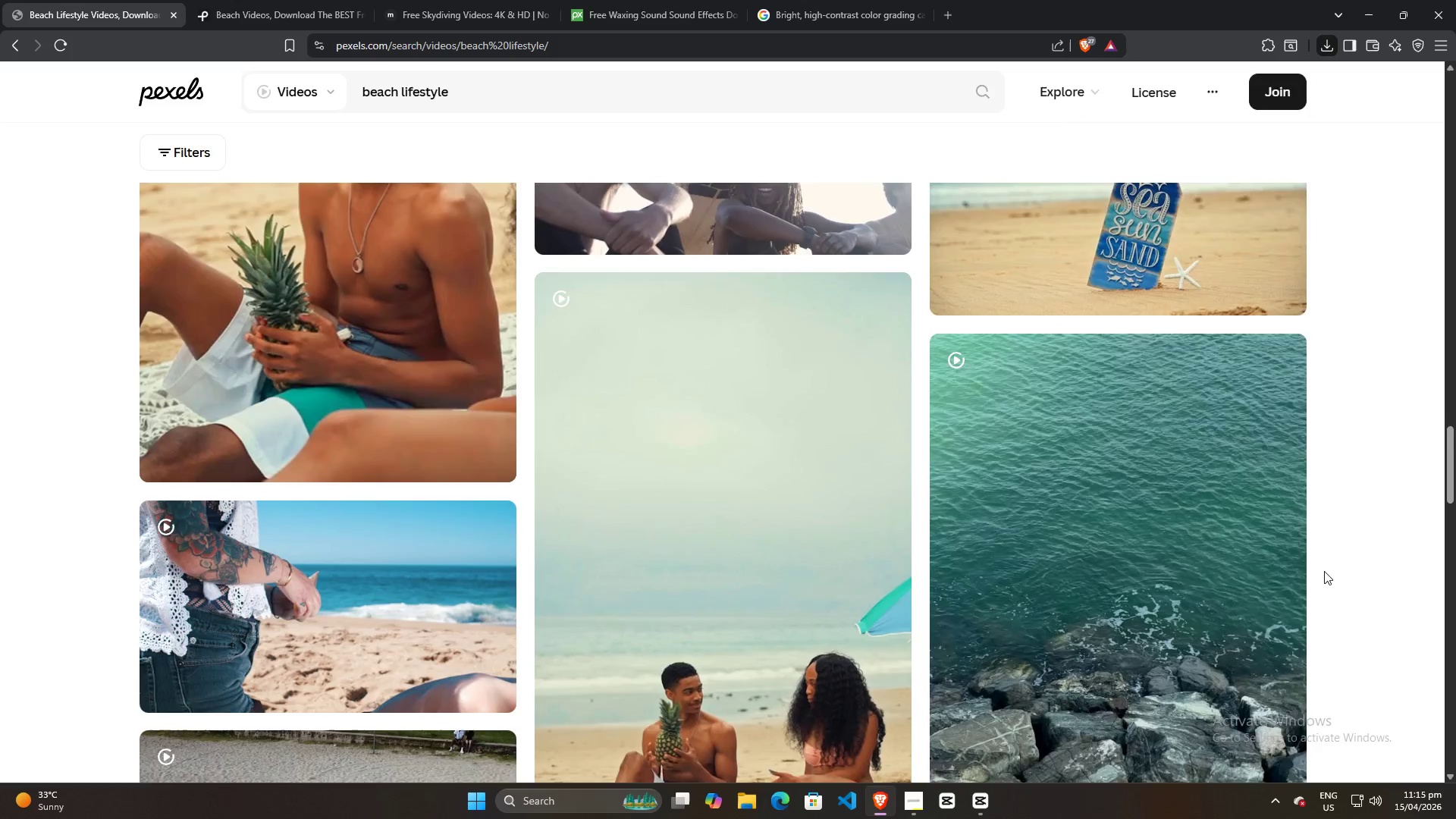 
scroll: coordinate [1324, 571], scroll_direction: down, amount: 7.0
 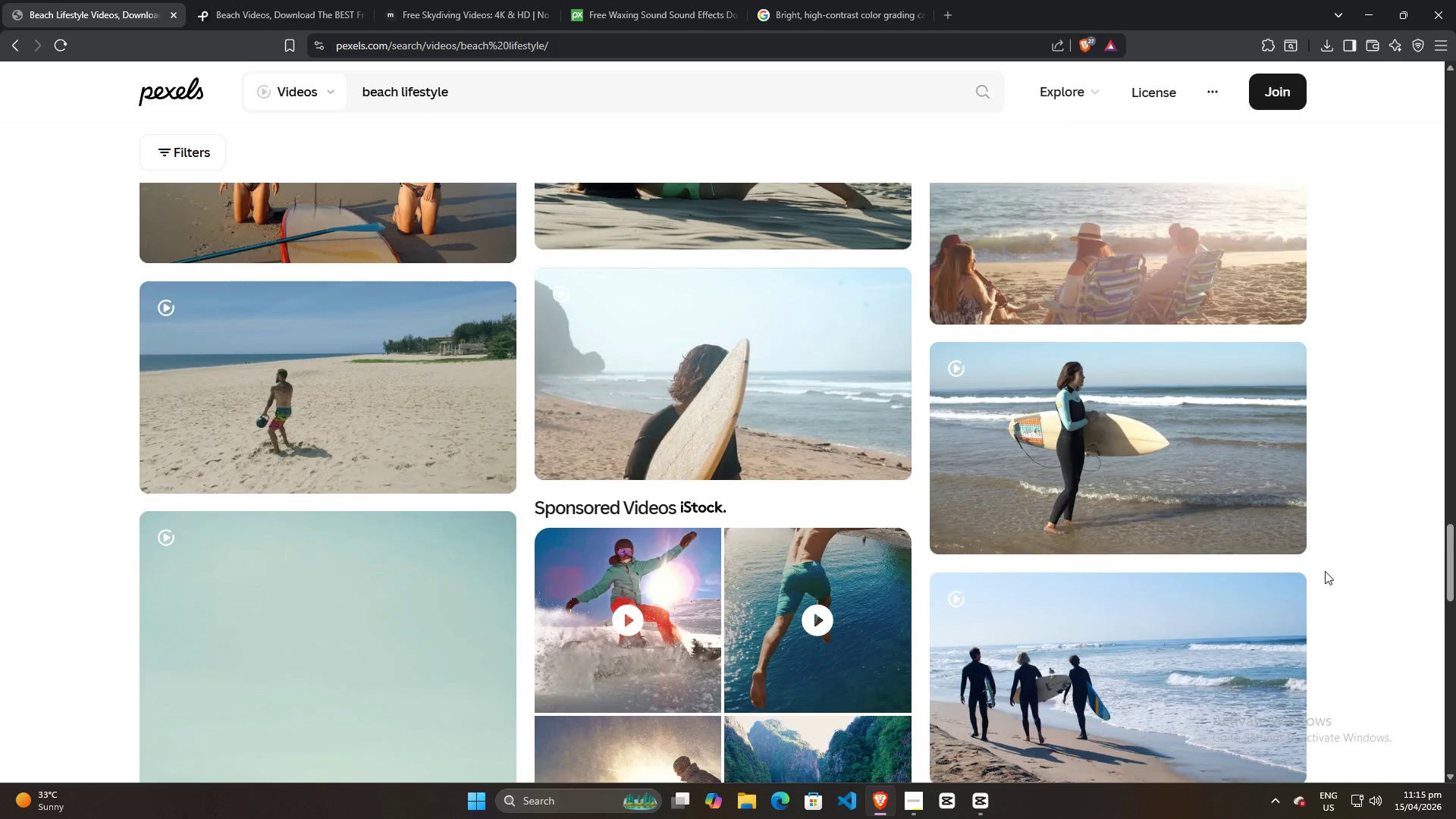 
scroll: coordinate [1325, 571], scroll_direction: up, amount: 3.0
 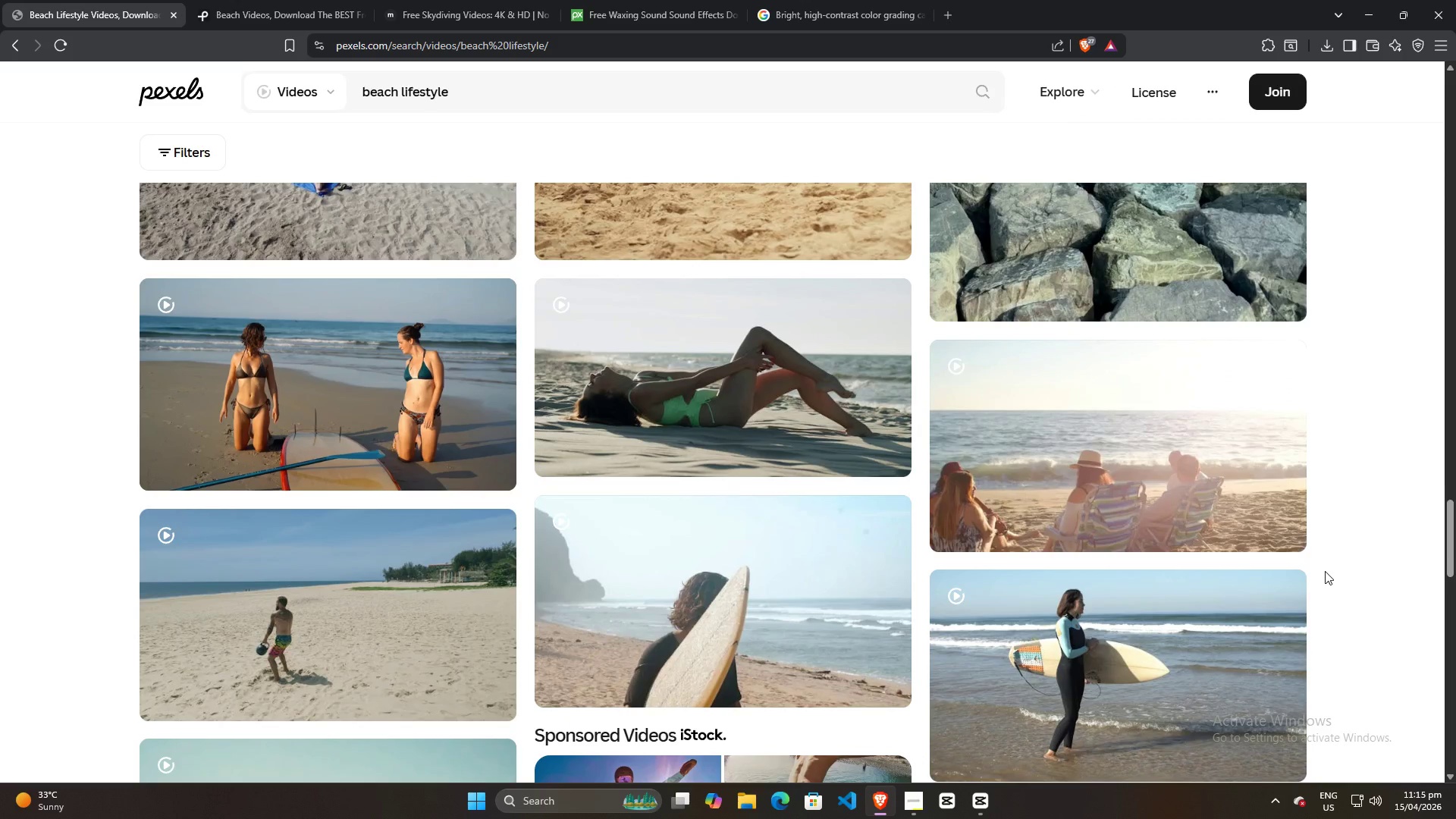 
scroll: coordinate [1322, 573], scroll_direction: down, amount: 9.0
 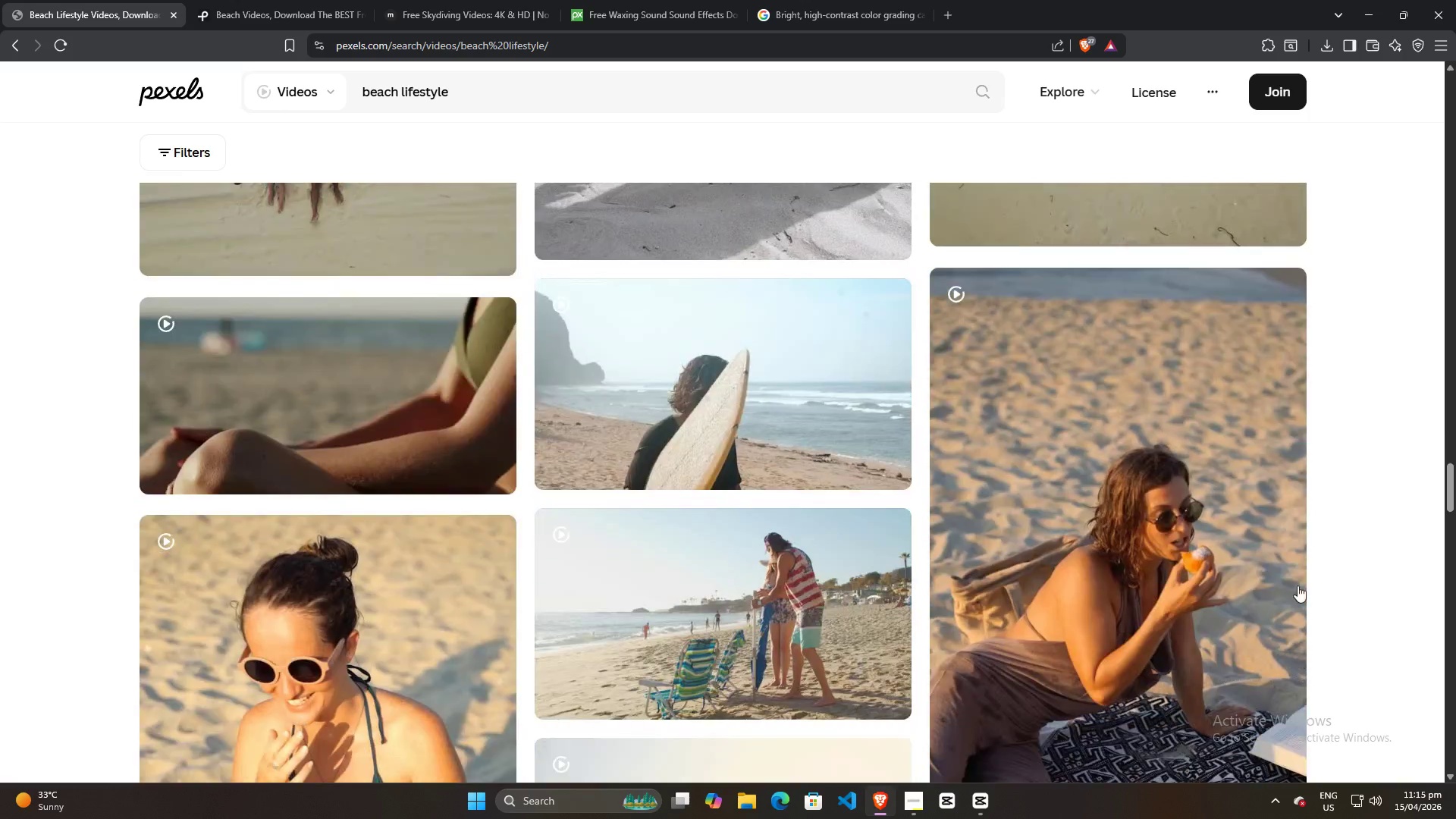 
left_click([916, 802])